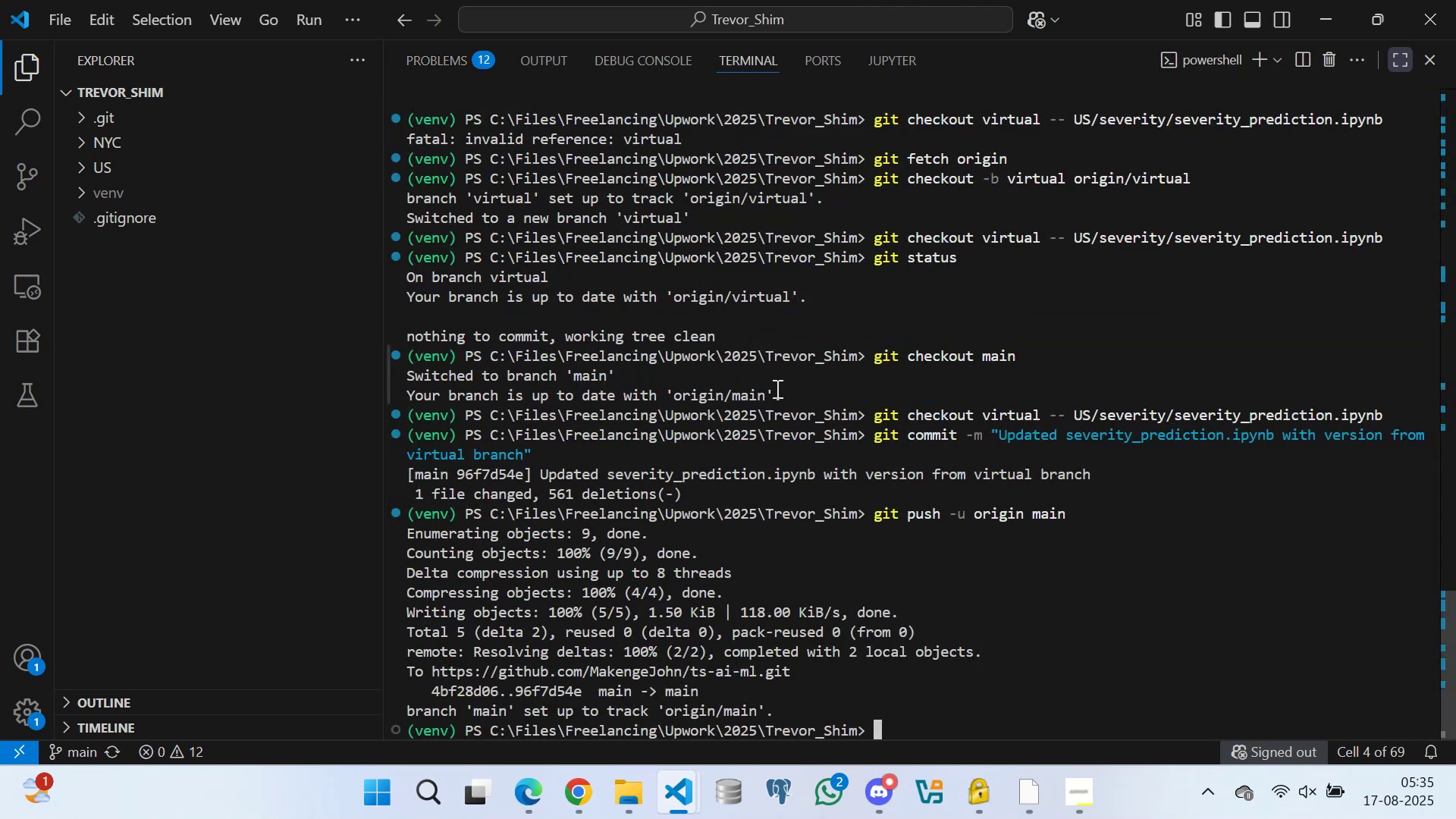 
scroll: coordinate [821, 652], scroll_direction: down, amount: 3.0
 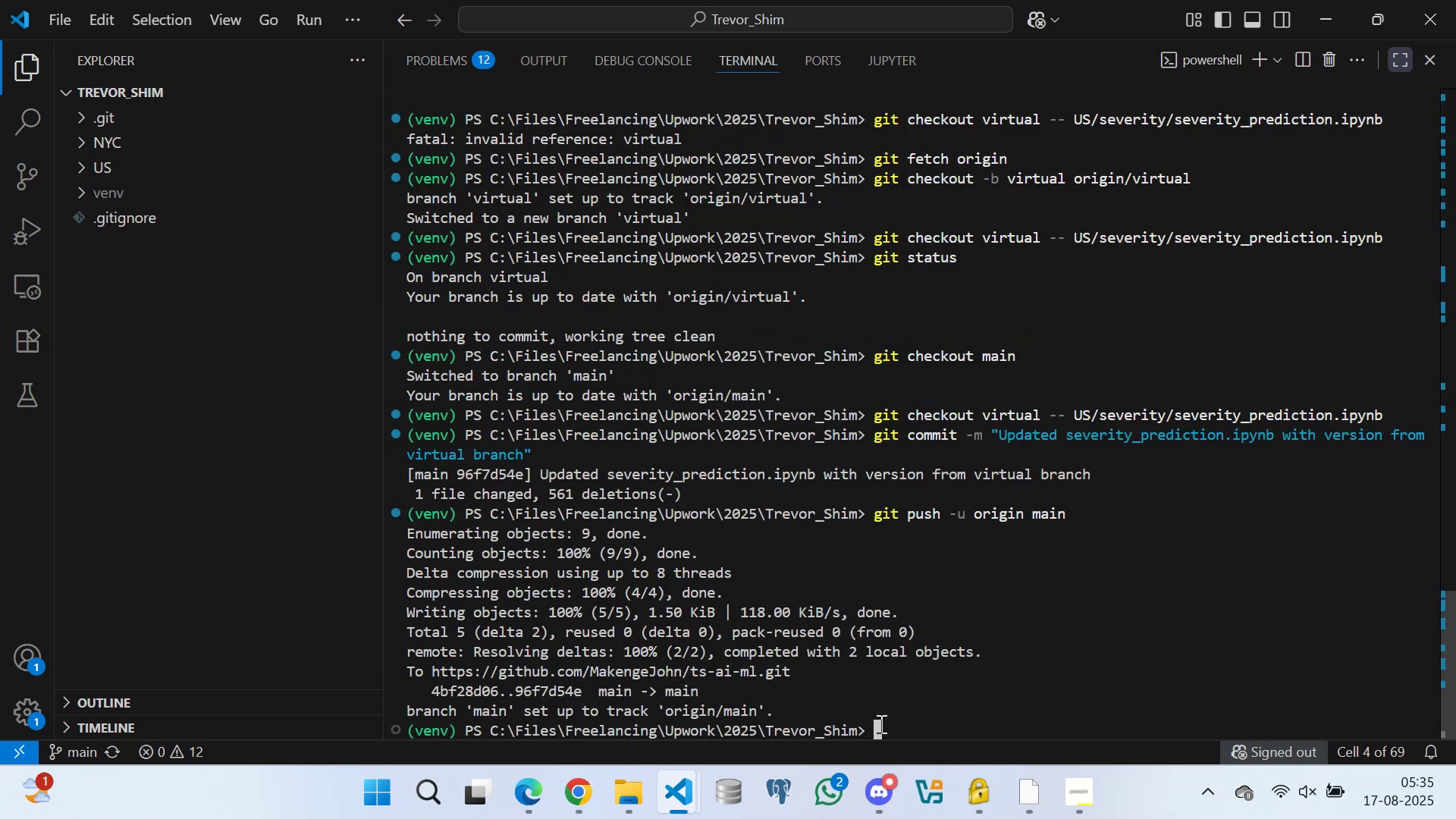 
left_click([880, 723])
 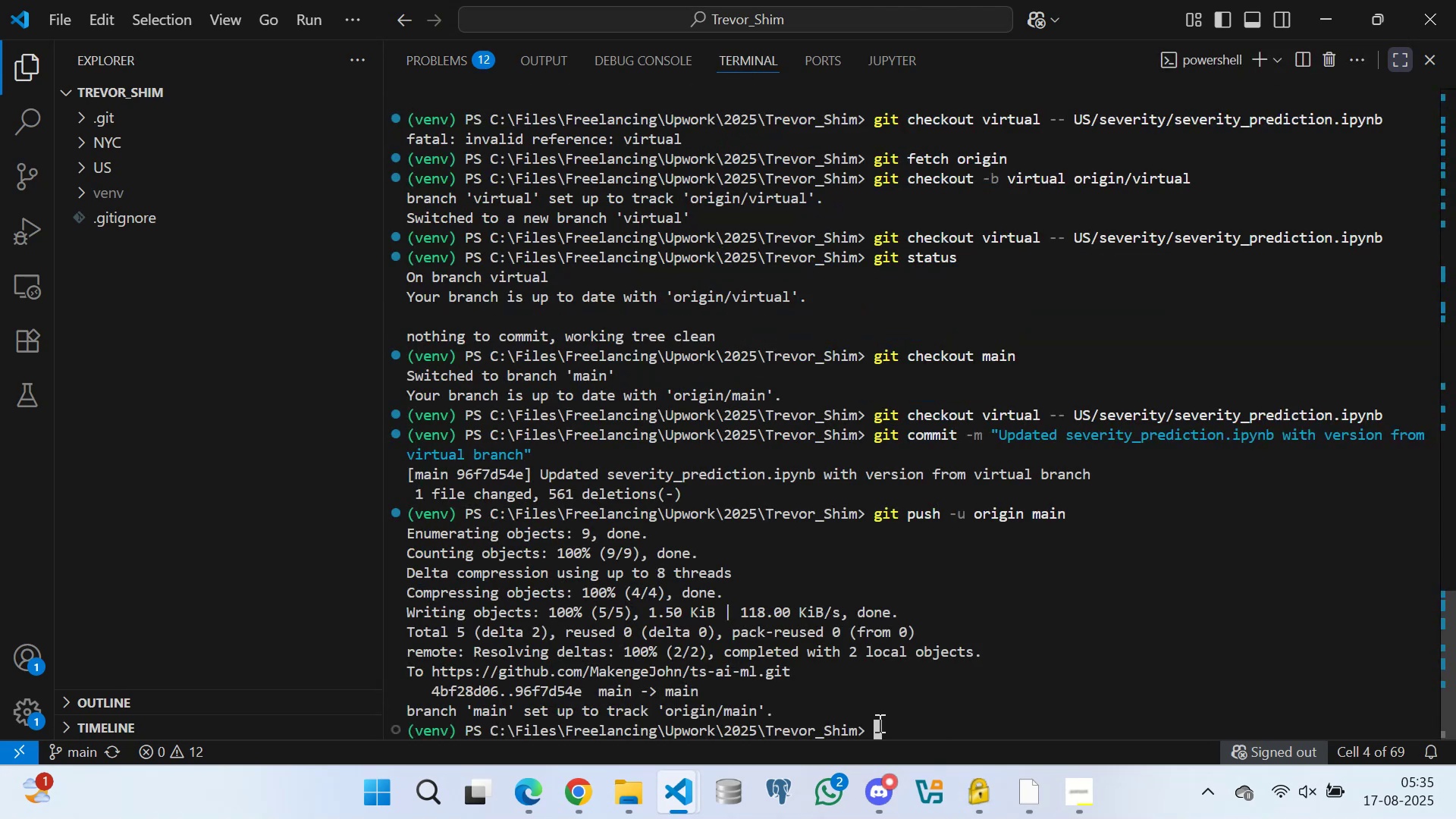 
type(git status)
 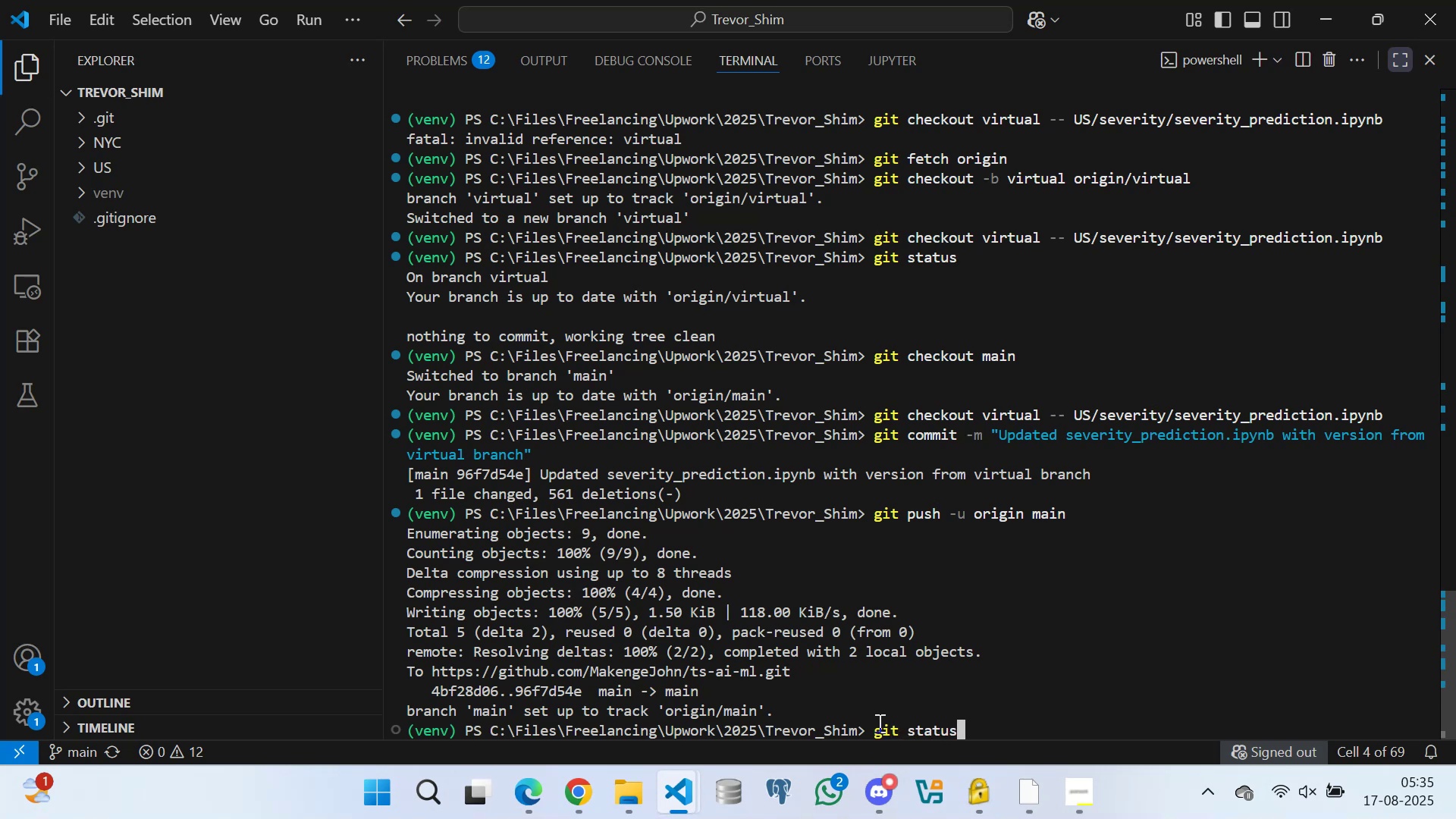 
key(Enter)
 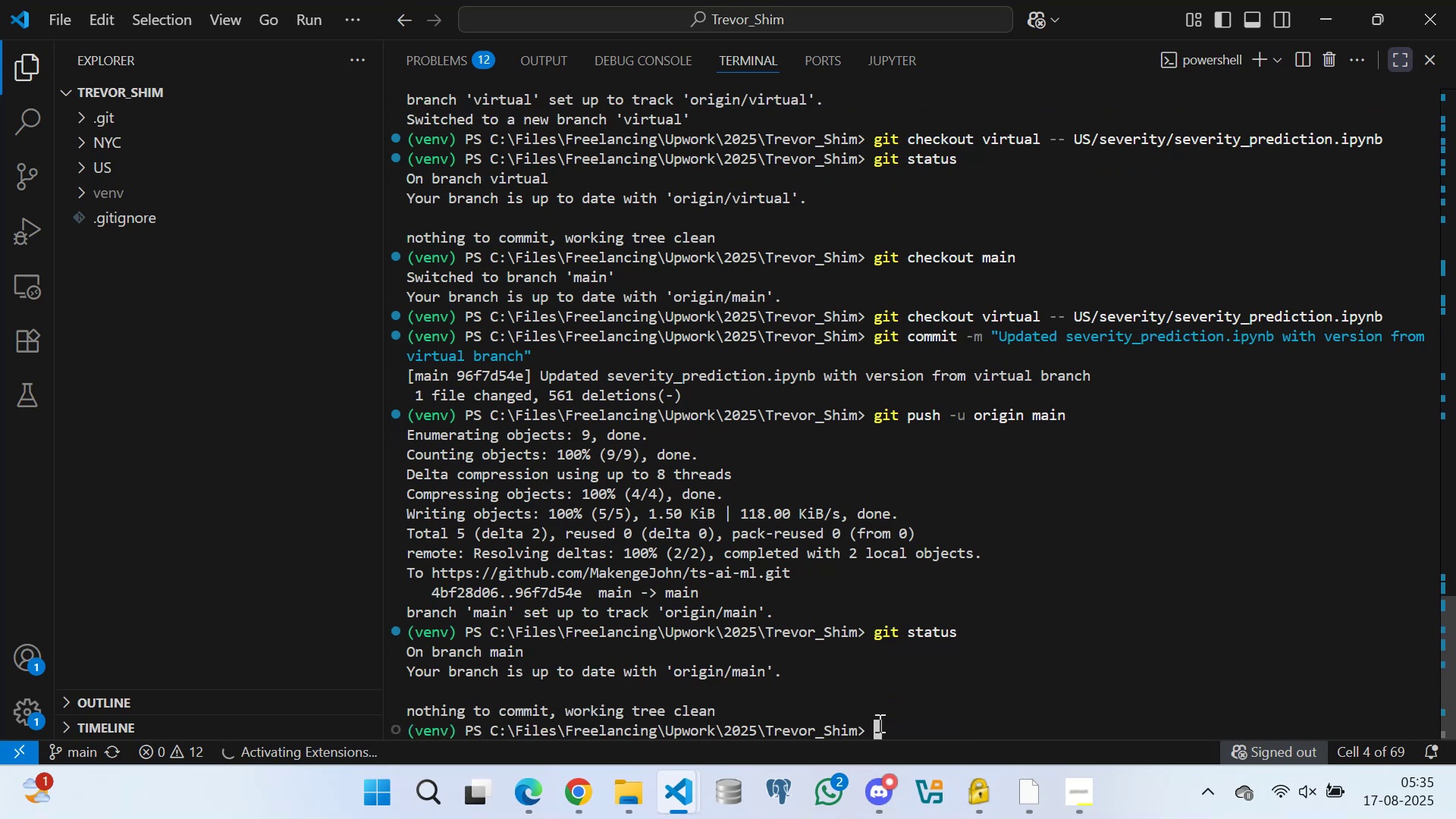 
type(git checkout local)
 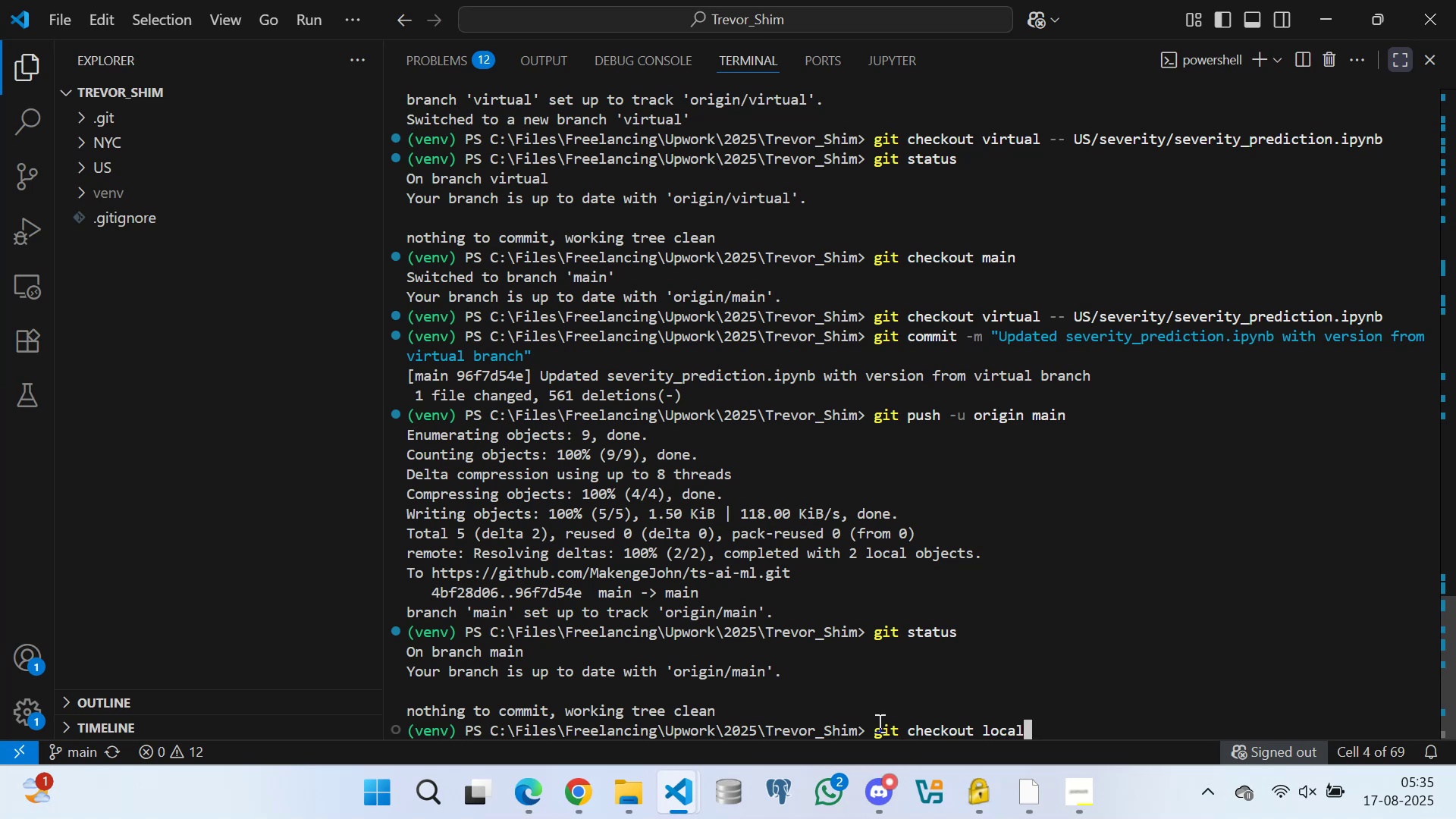 
key(Enter)
 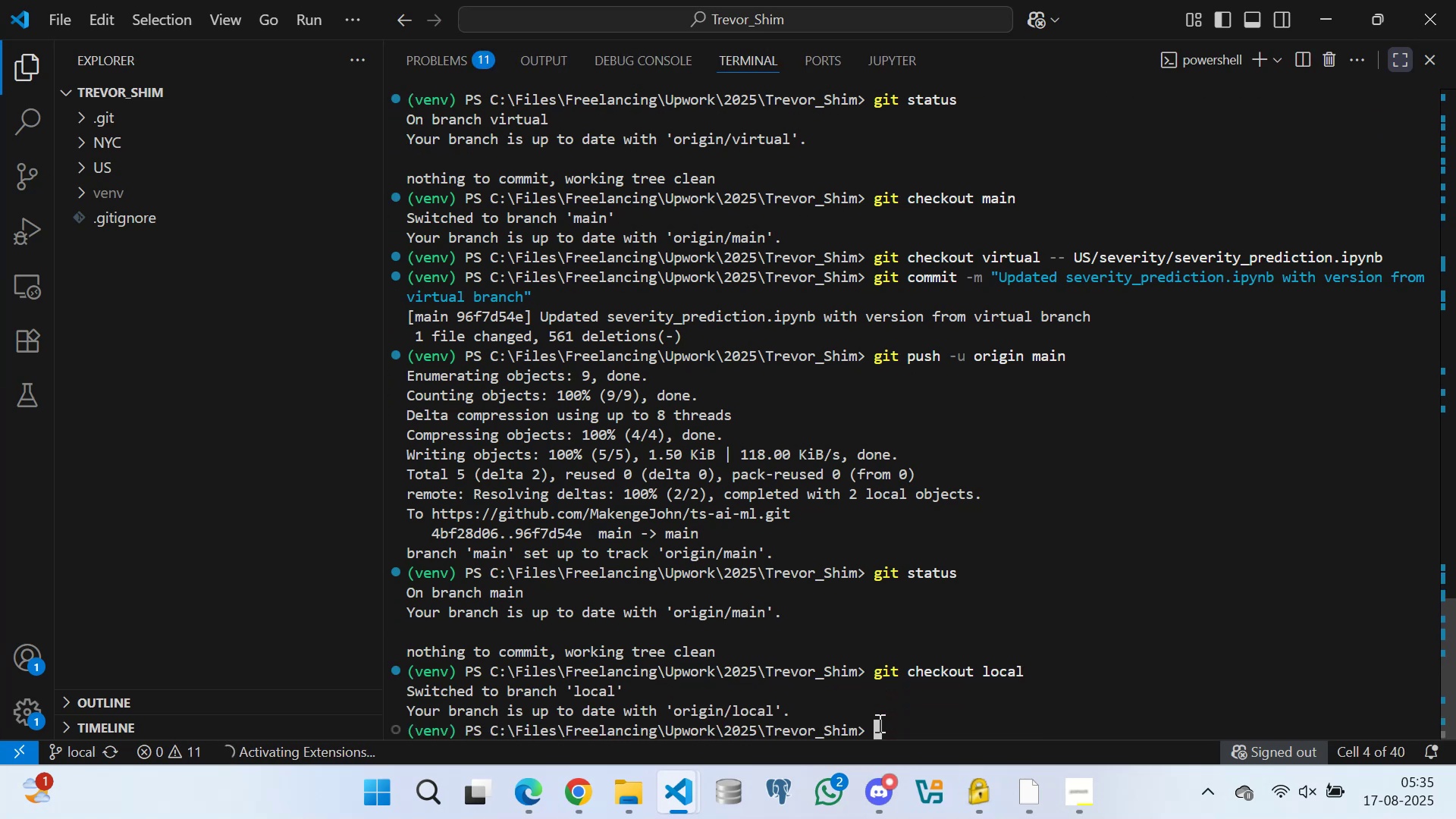 
key(ArrowUp)
 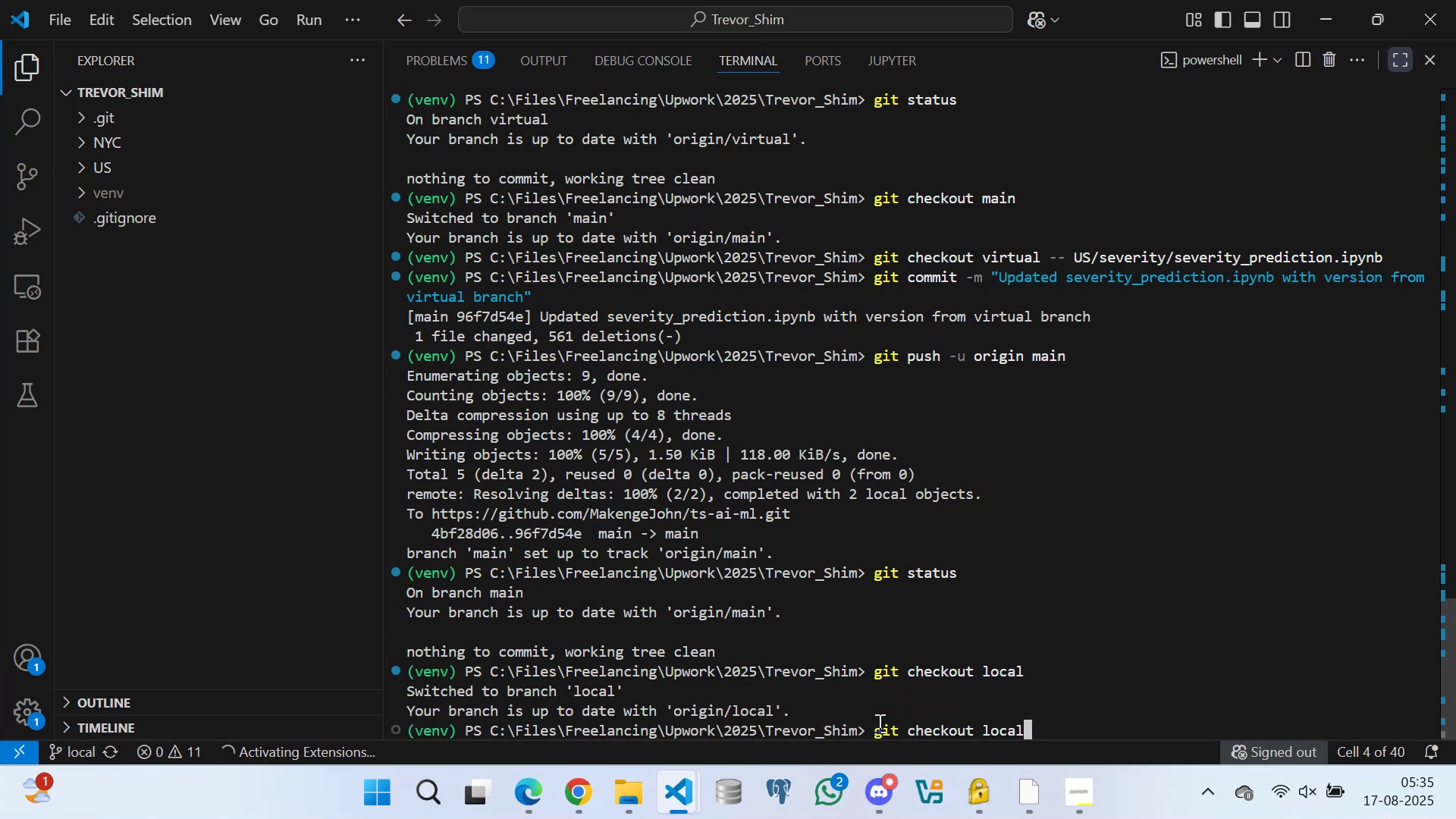 
key(ArrowUp)
 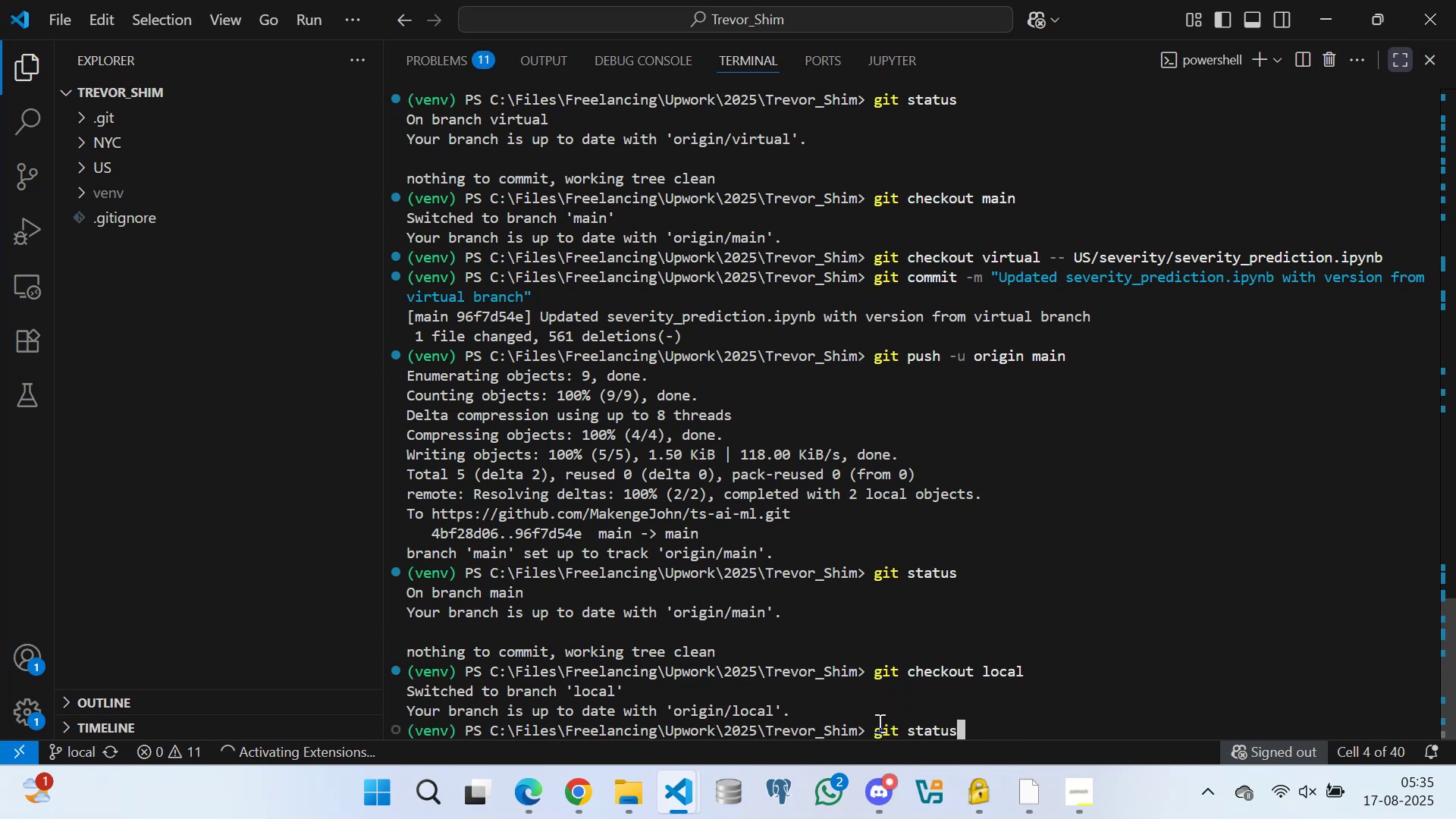 
key(Enter)
 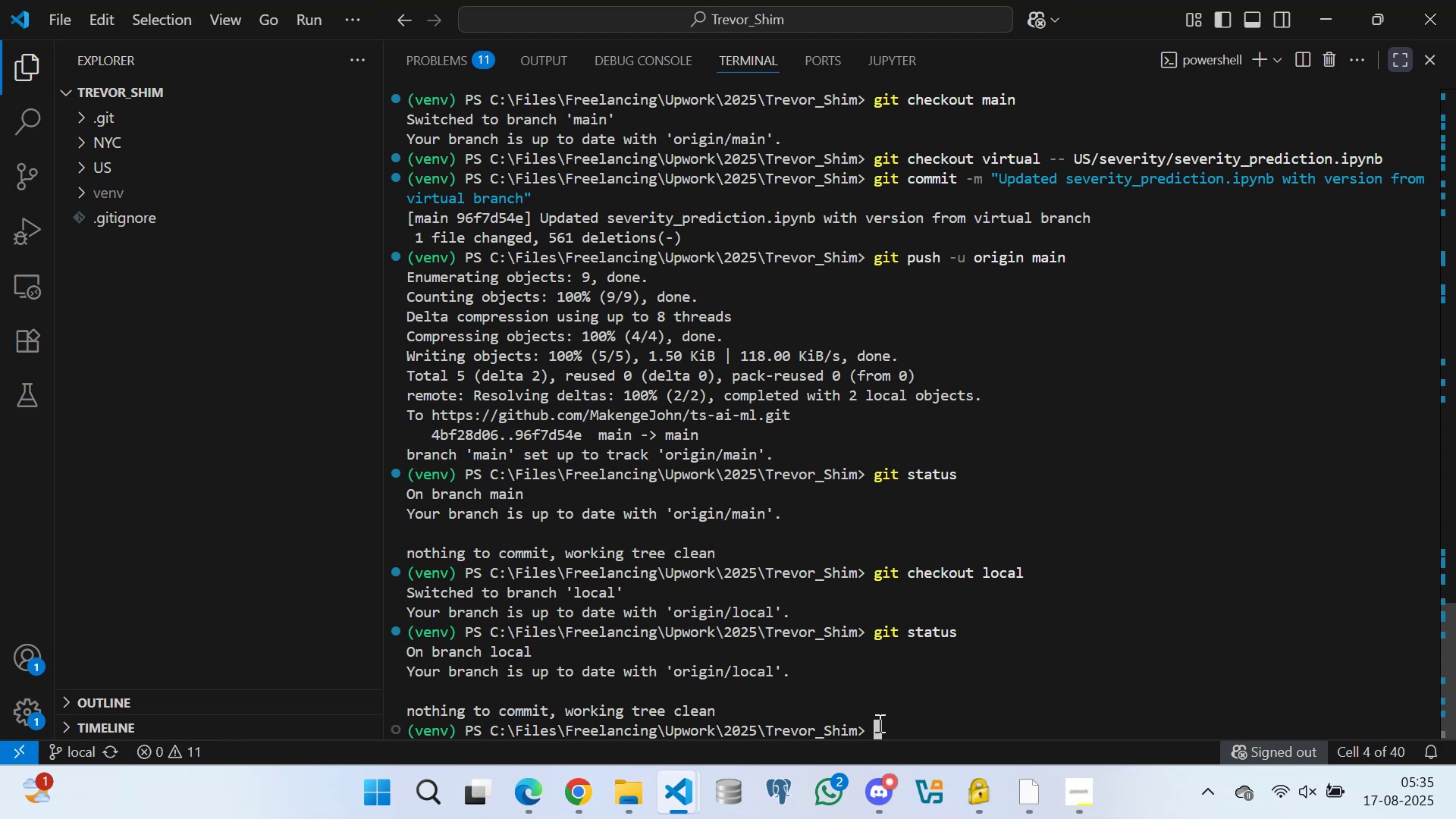 
wait(7.78)
 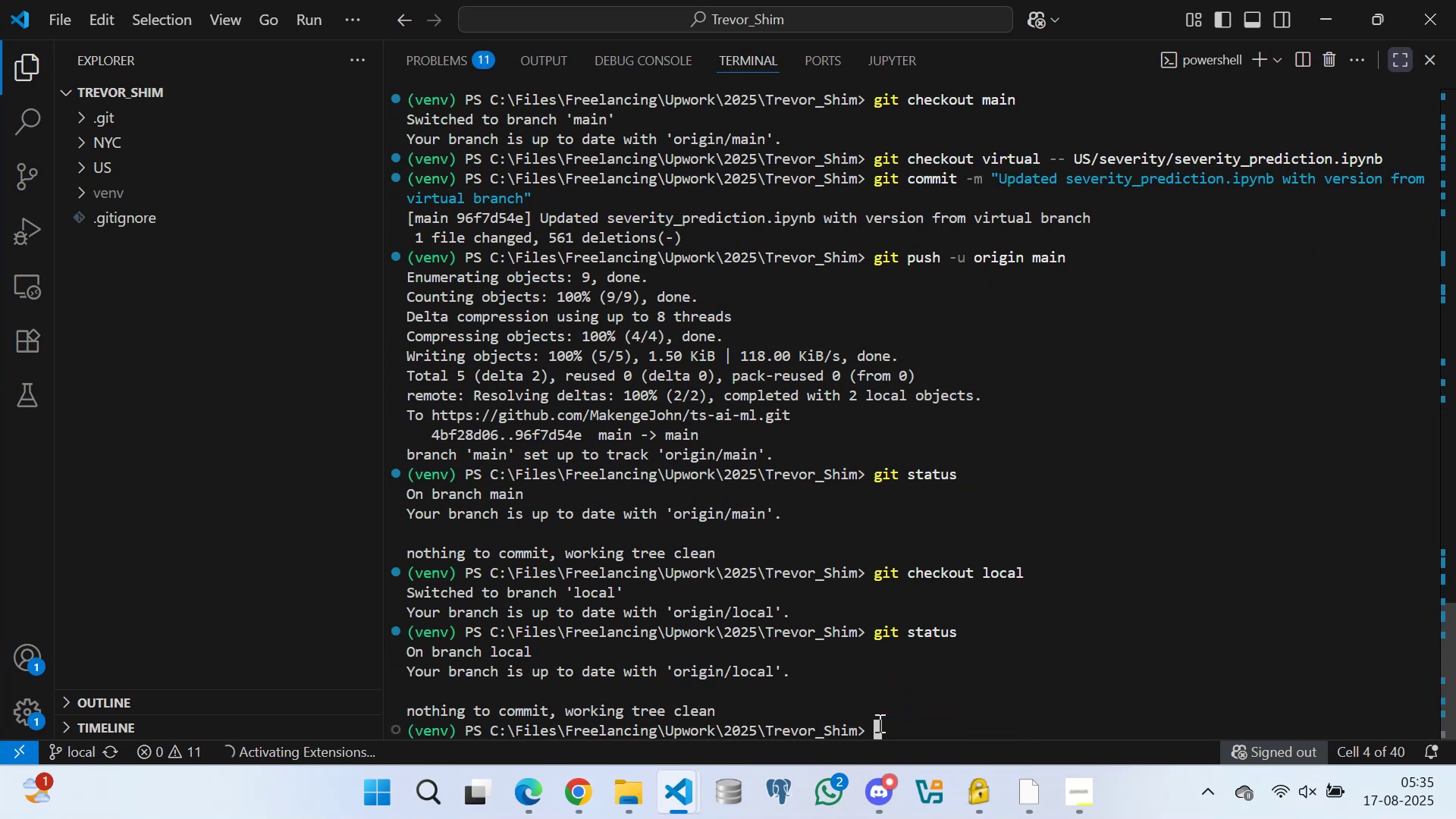 
type(git pull origin main)
 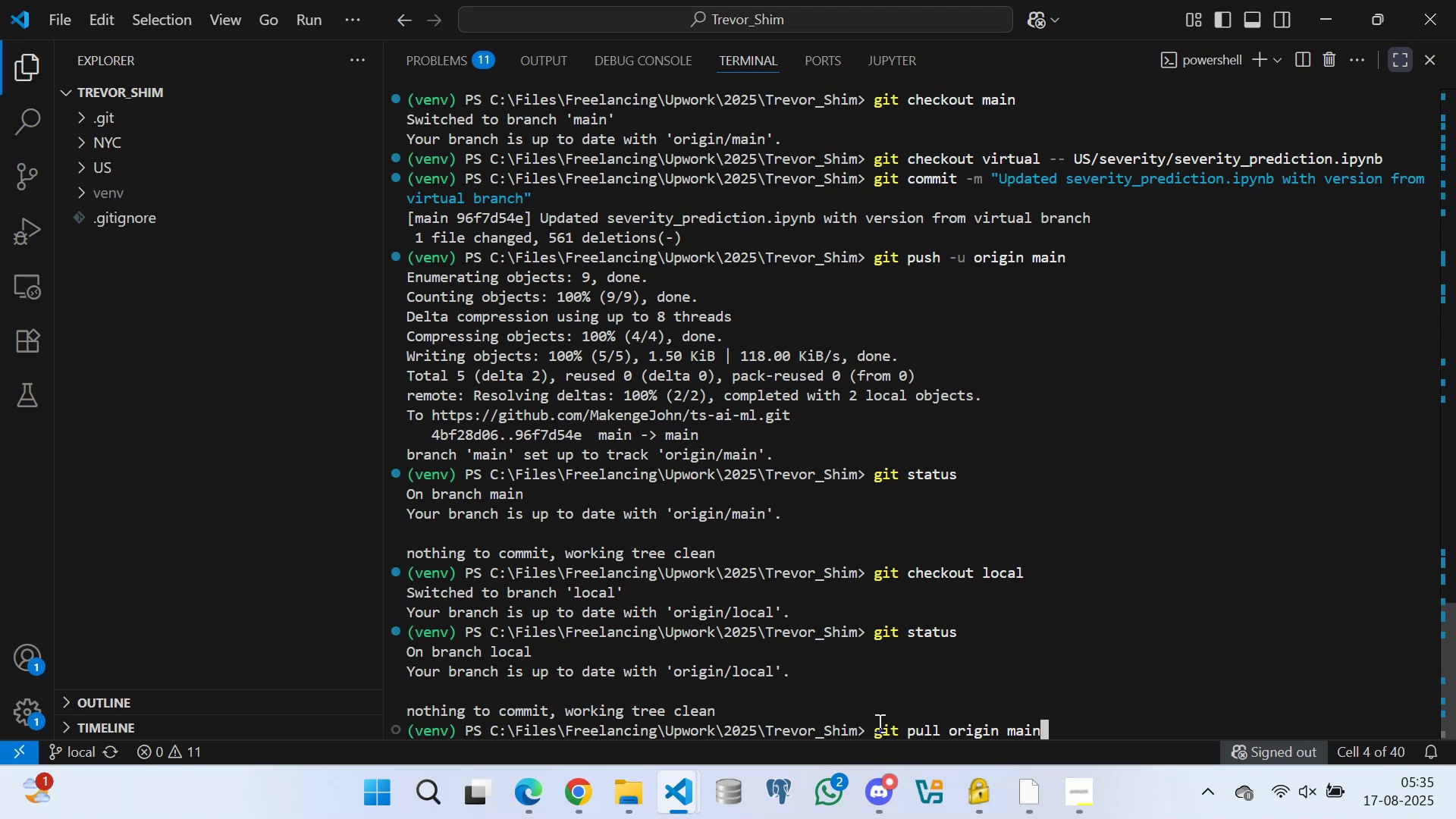 
key(Enter)
 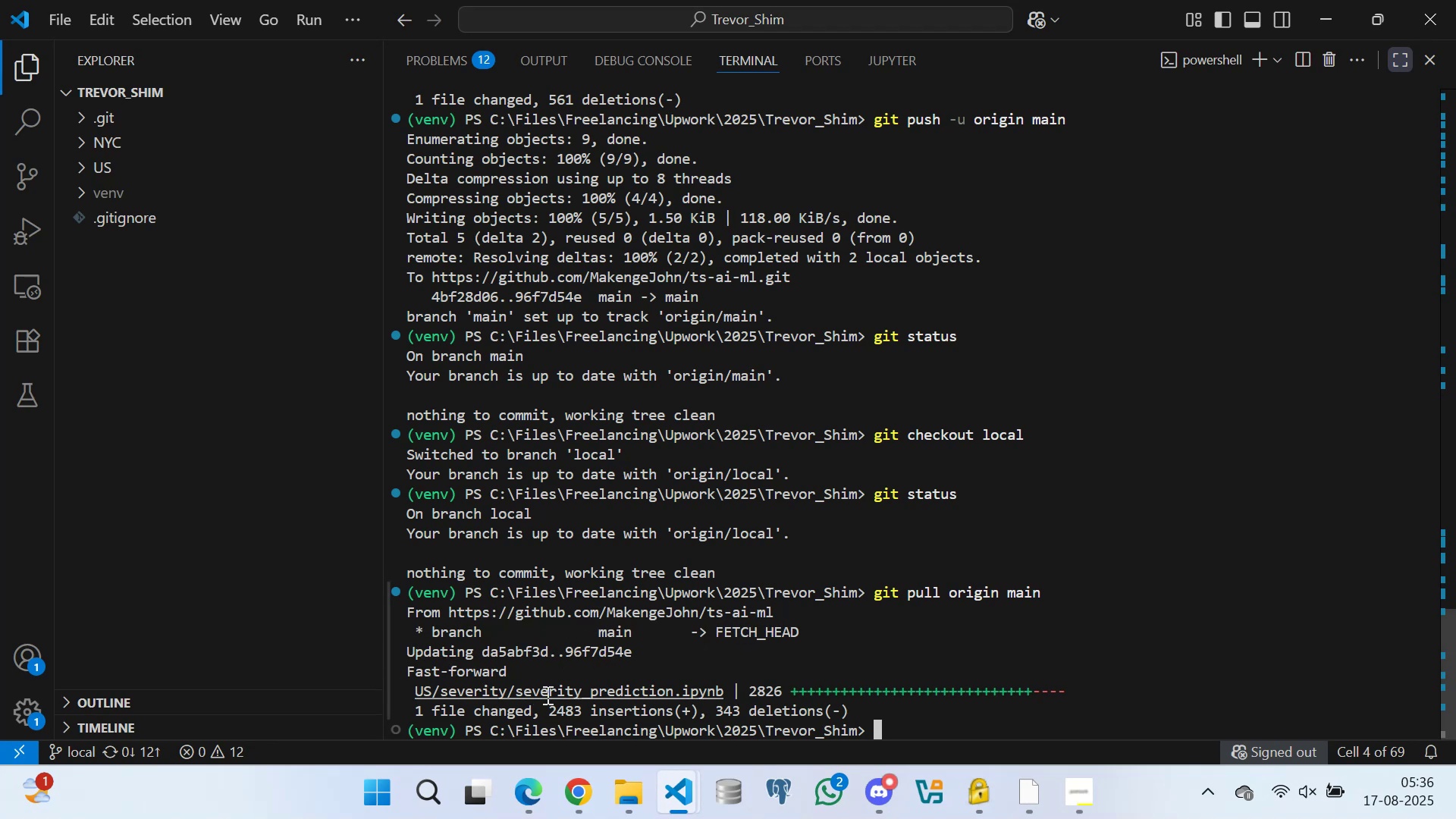 
wait(40.73)
 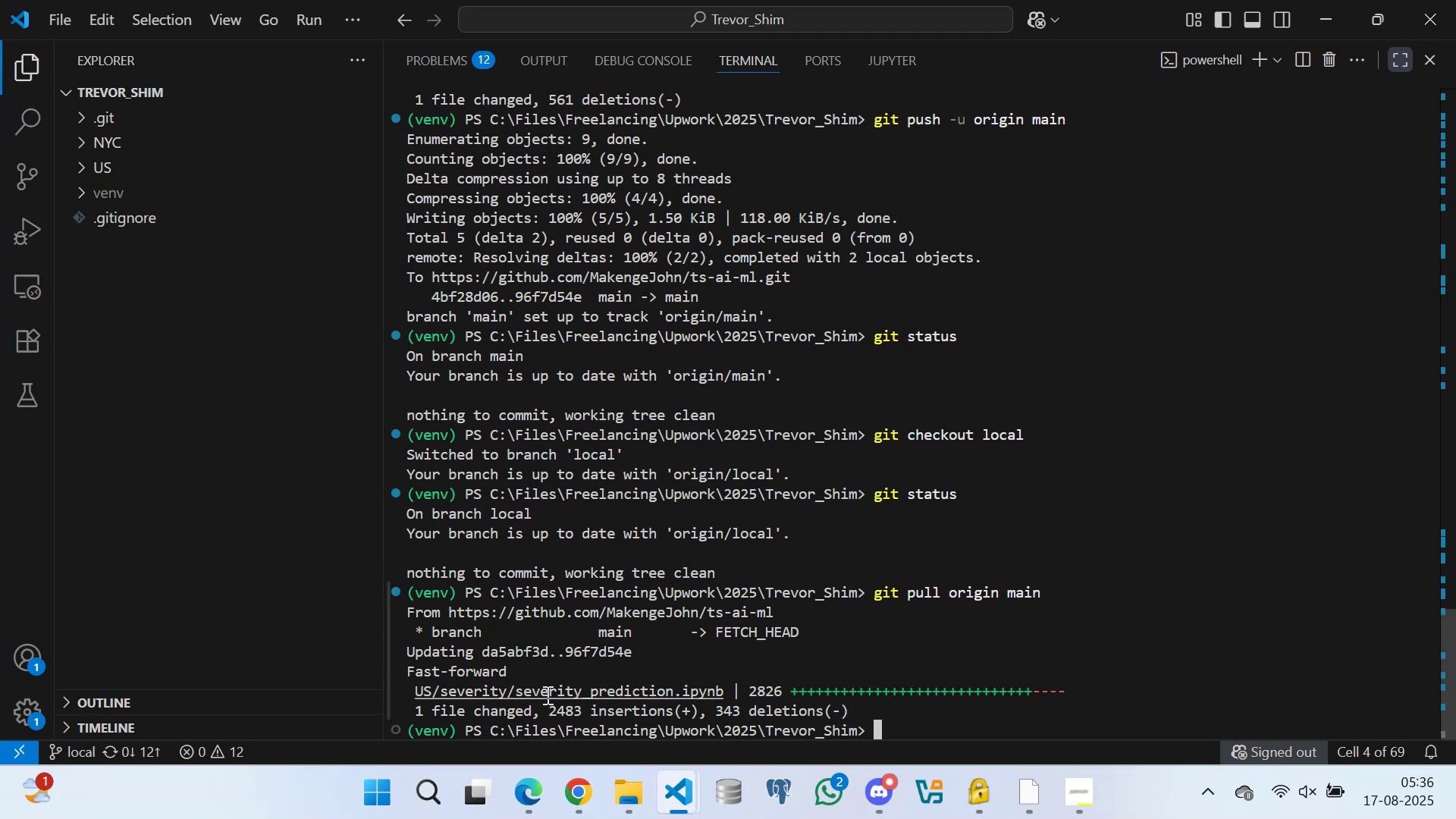 
left_click([784, 657])
 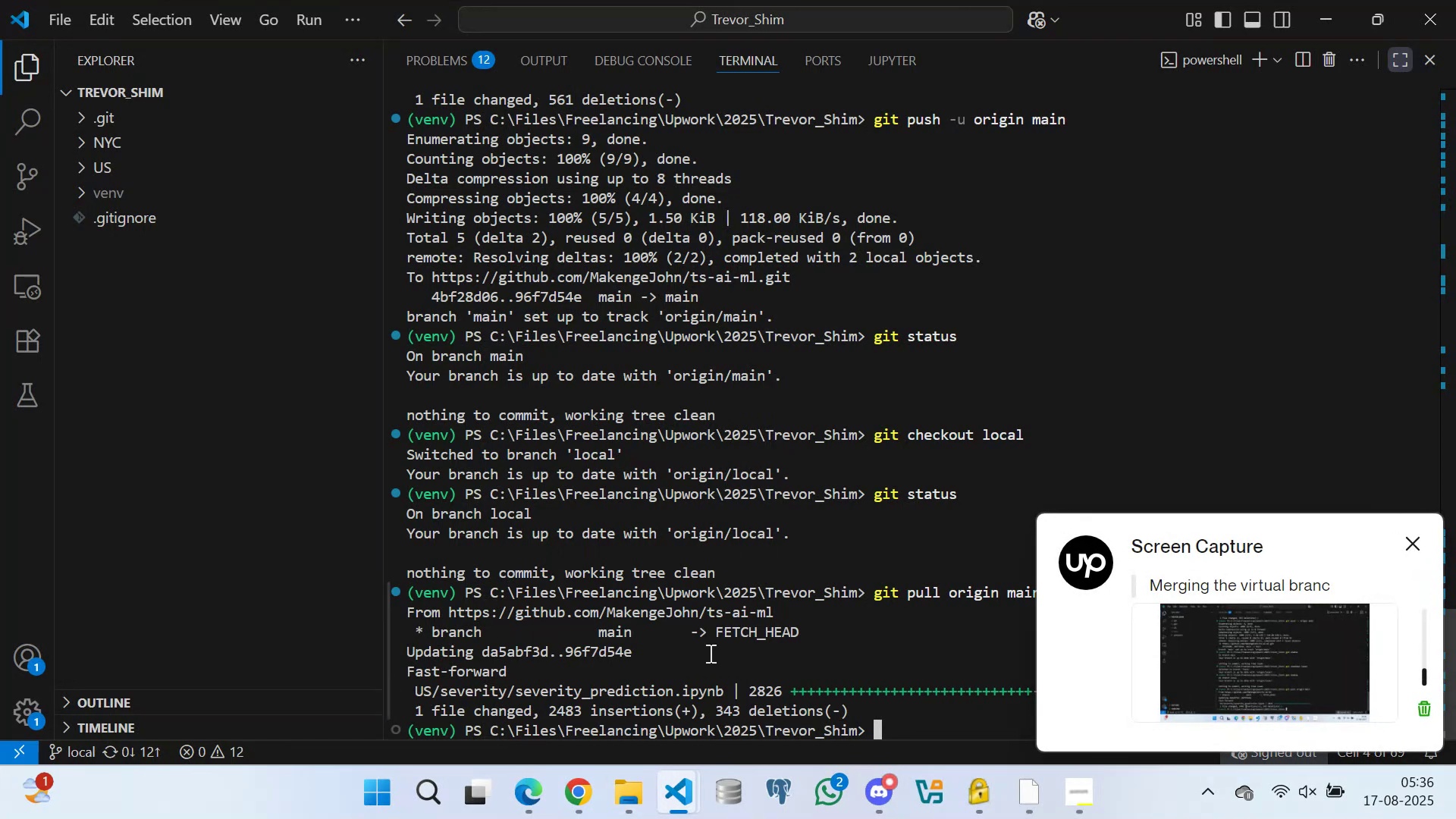 
triple_click([670, 651])
 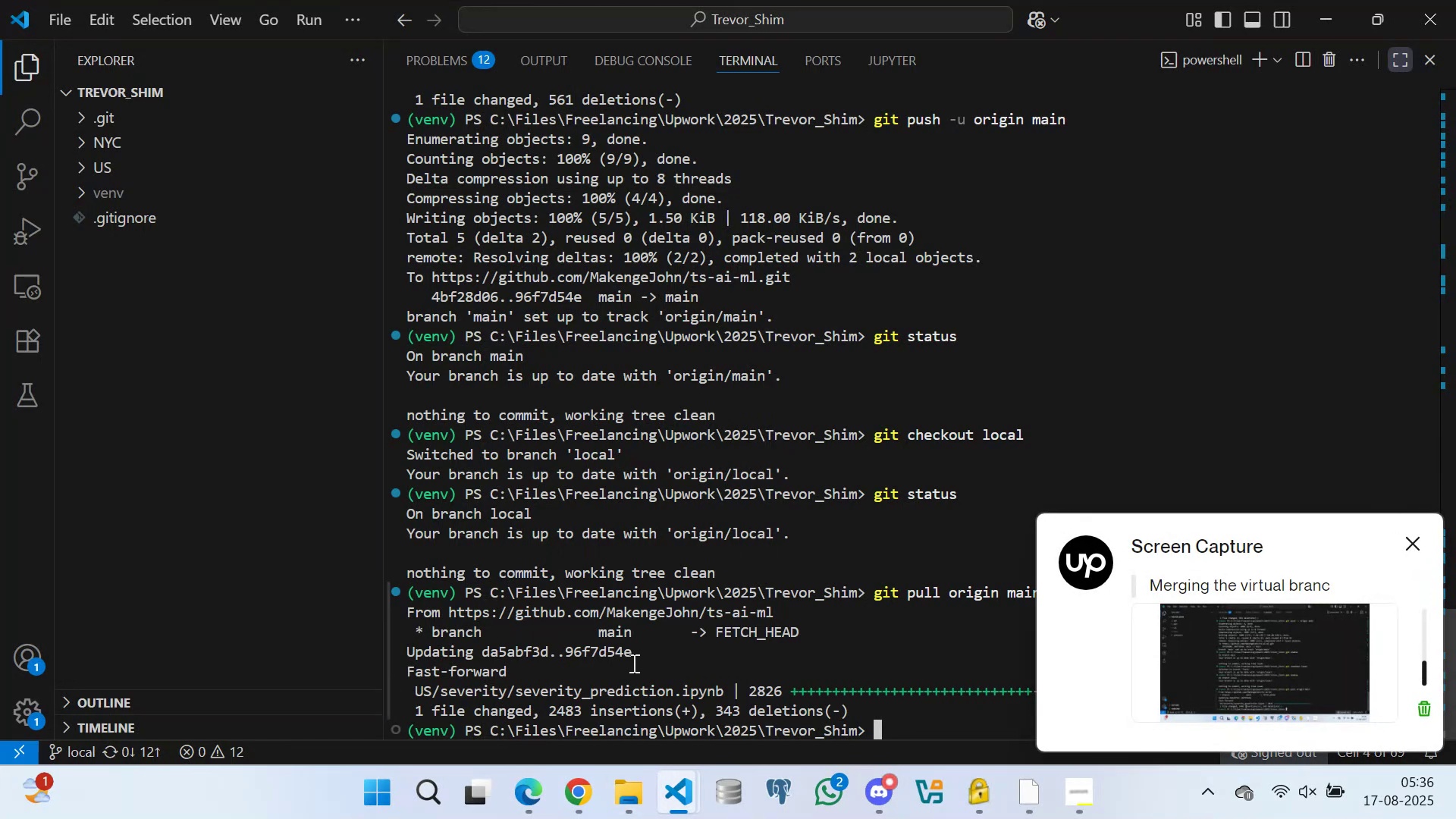 
triple_click([614, 666])
 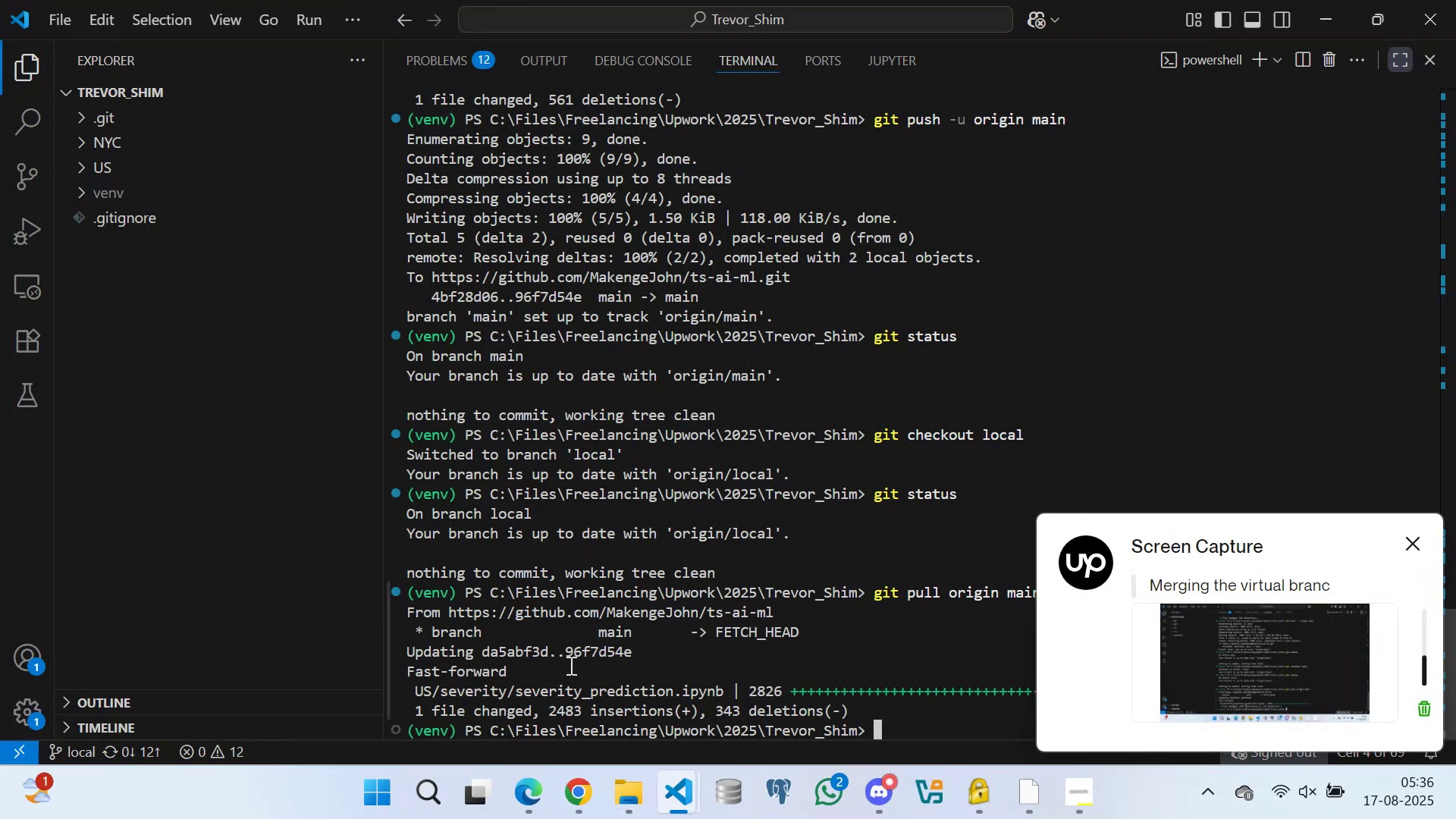 
triple_click([569, 665])
 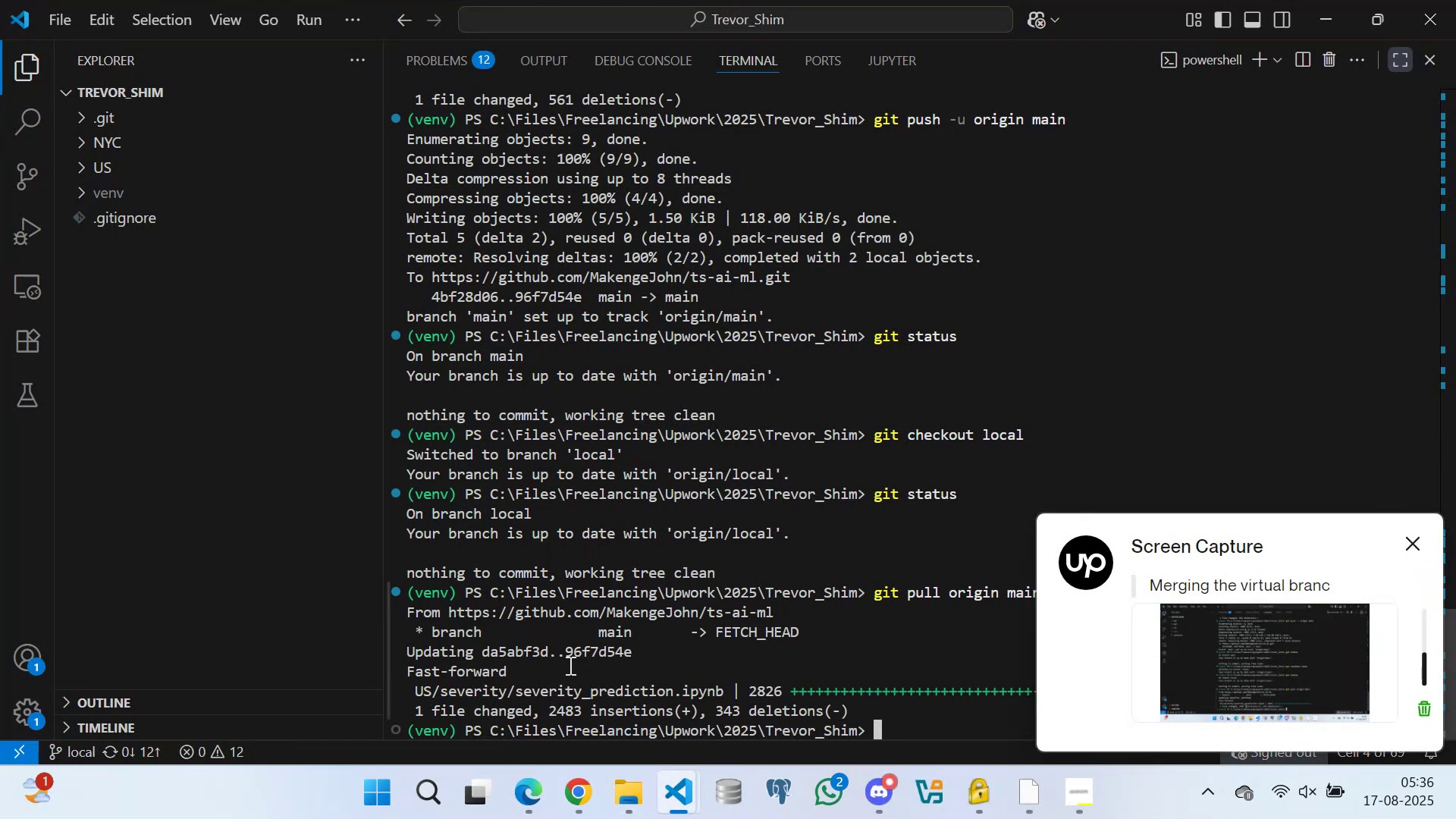 
left_click_drag(start_coordinate=[600, 661], to_coordinate=[613, 662])
 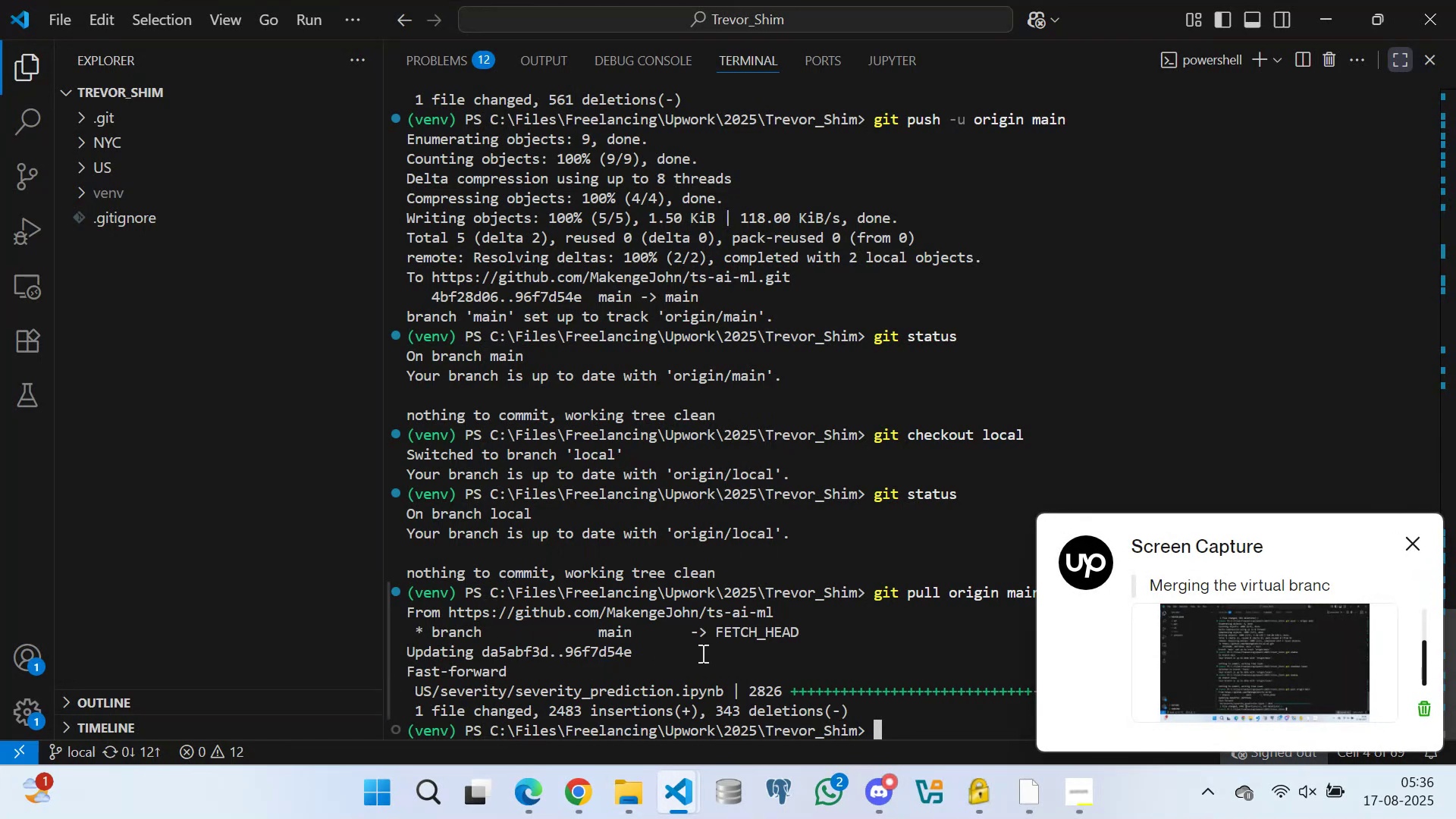 
triple_click([711, 650])
 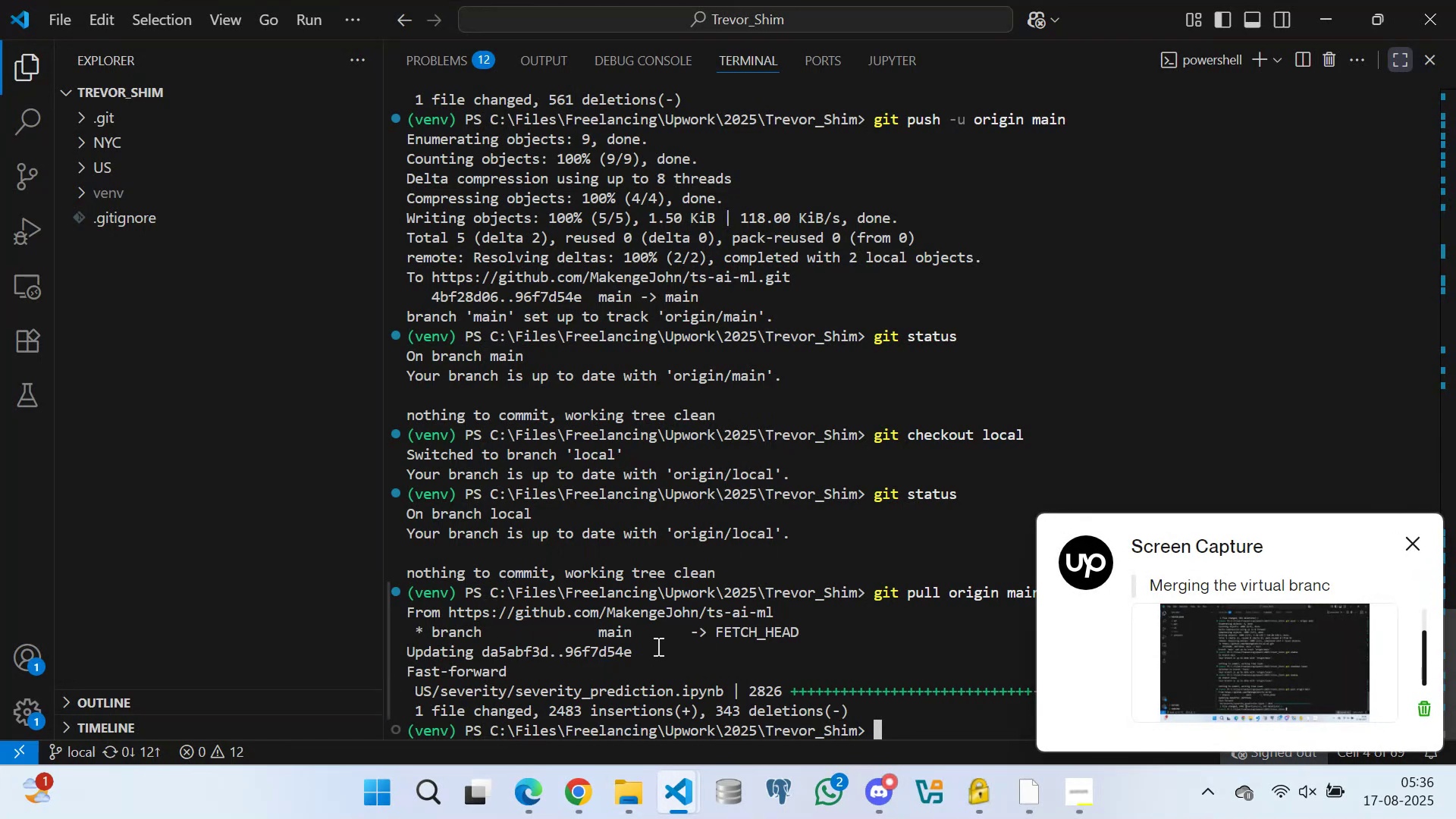 
triple_click([639, 656])
 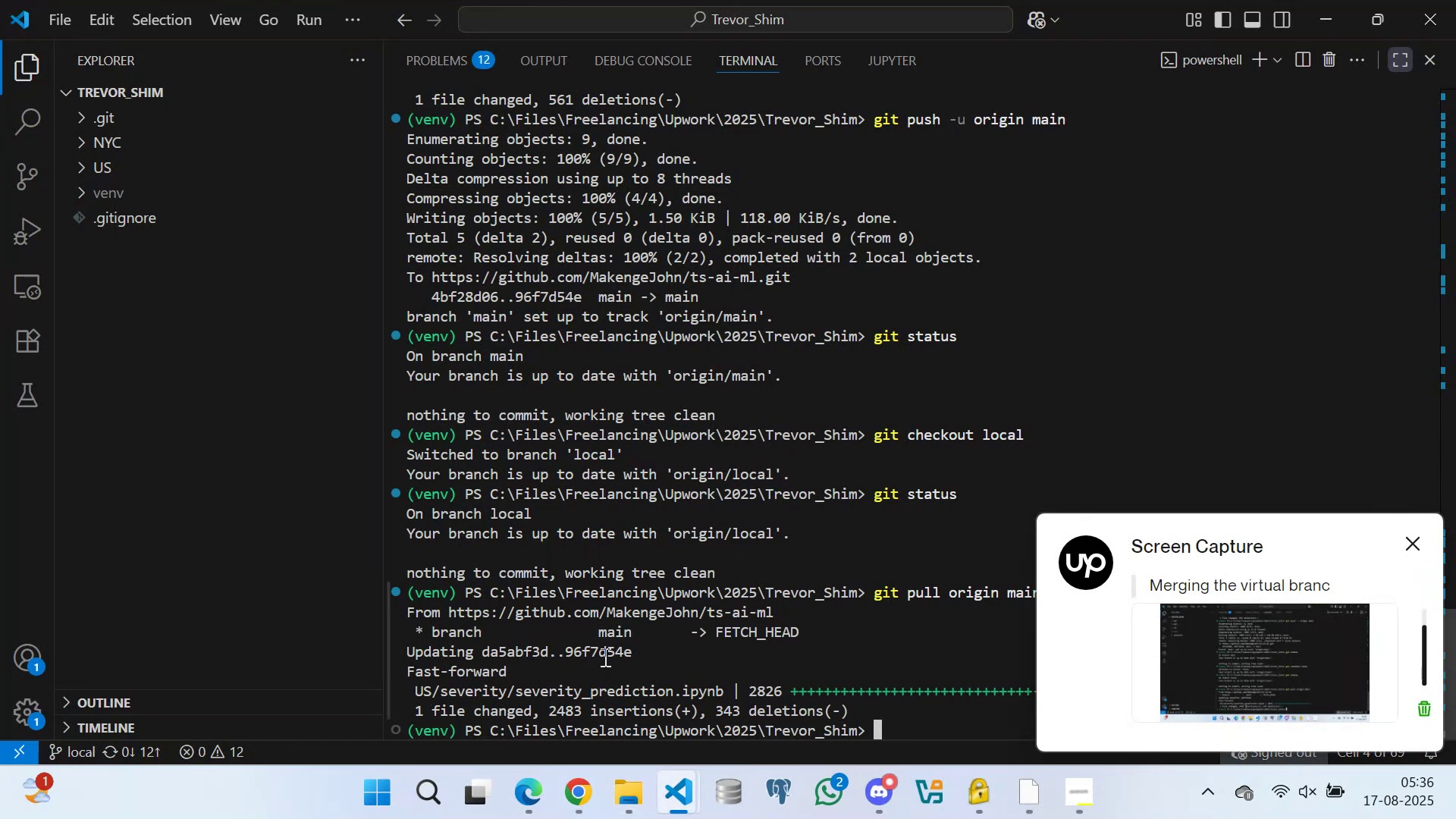 
triple_click([604, 657])
 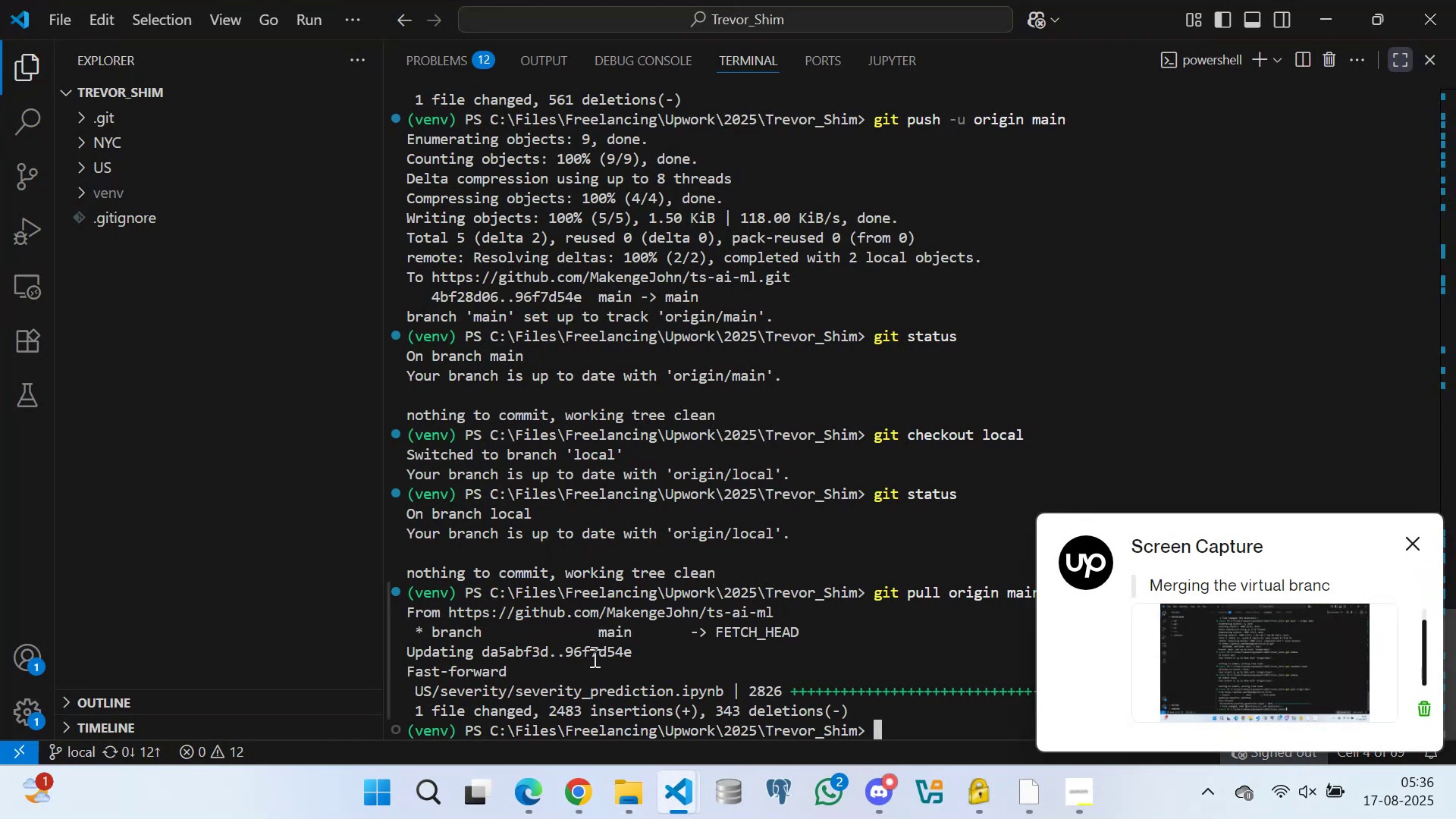 
left_click_drag(start_coordinate=[632, 653], to_coordinate=[640, 654])
 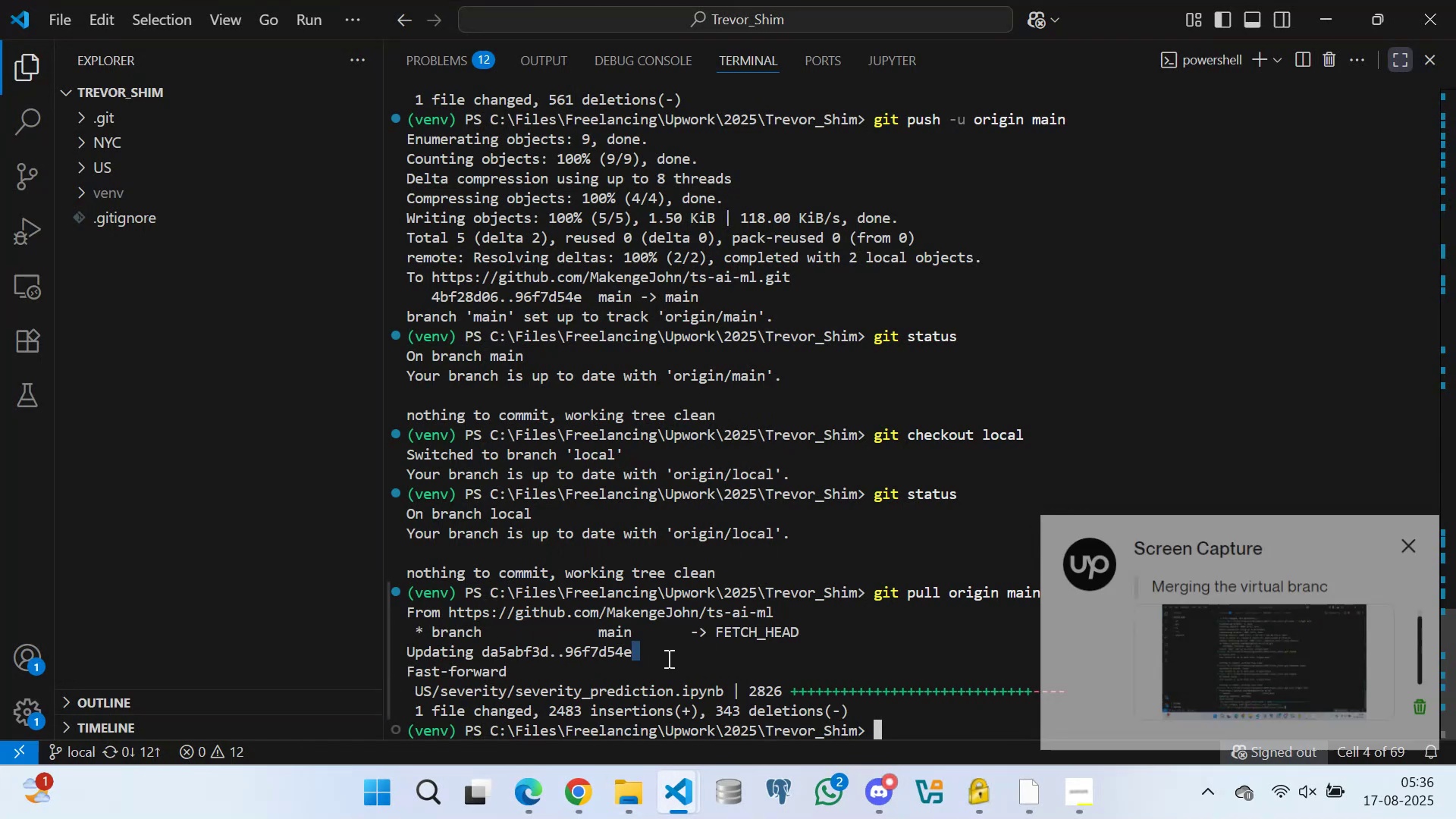 
left_click_drag(start_coordinate=[679, 658], to_coordinate=[690, 661])
 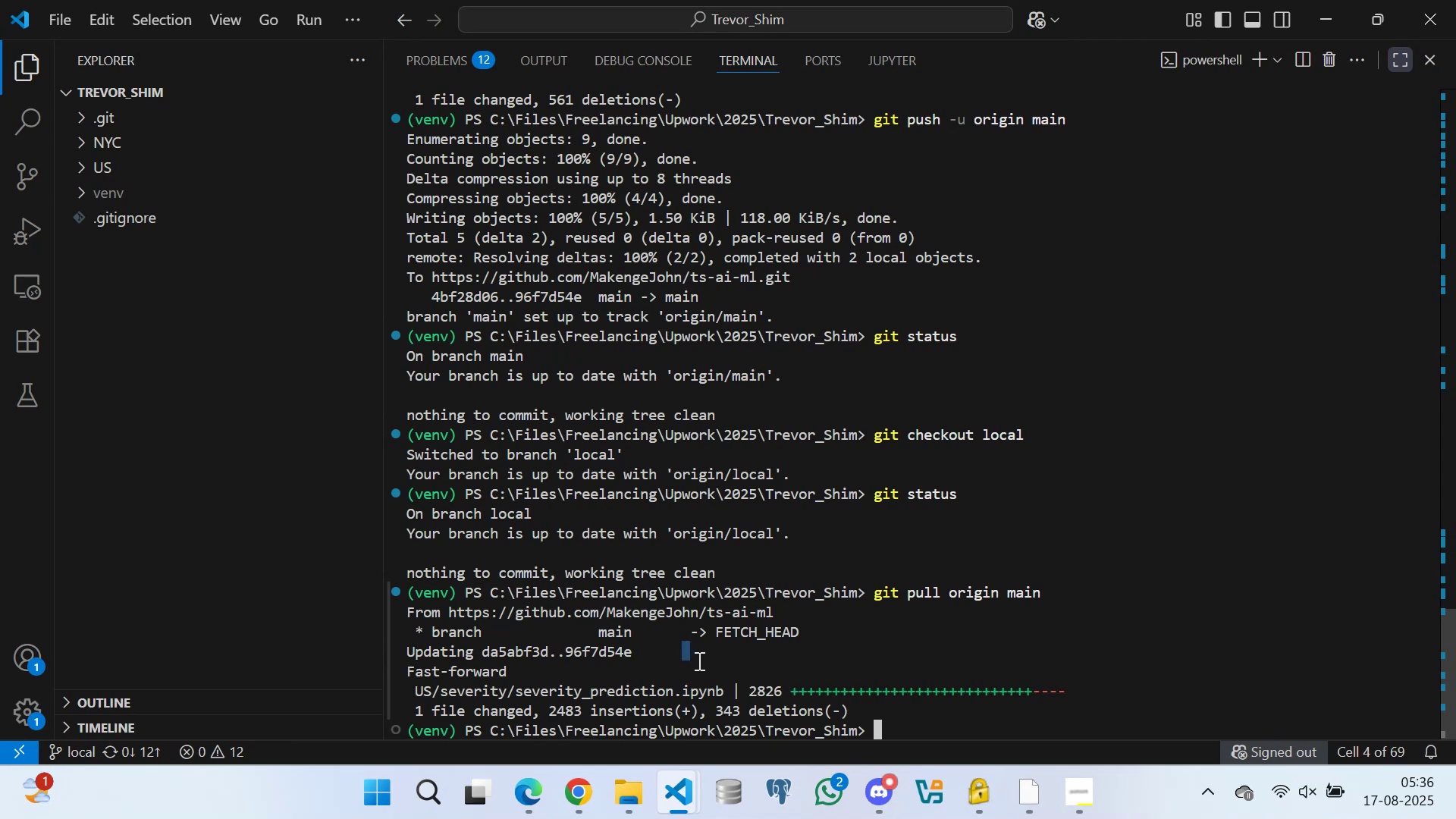 
triple_click([699, 661])
 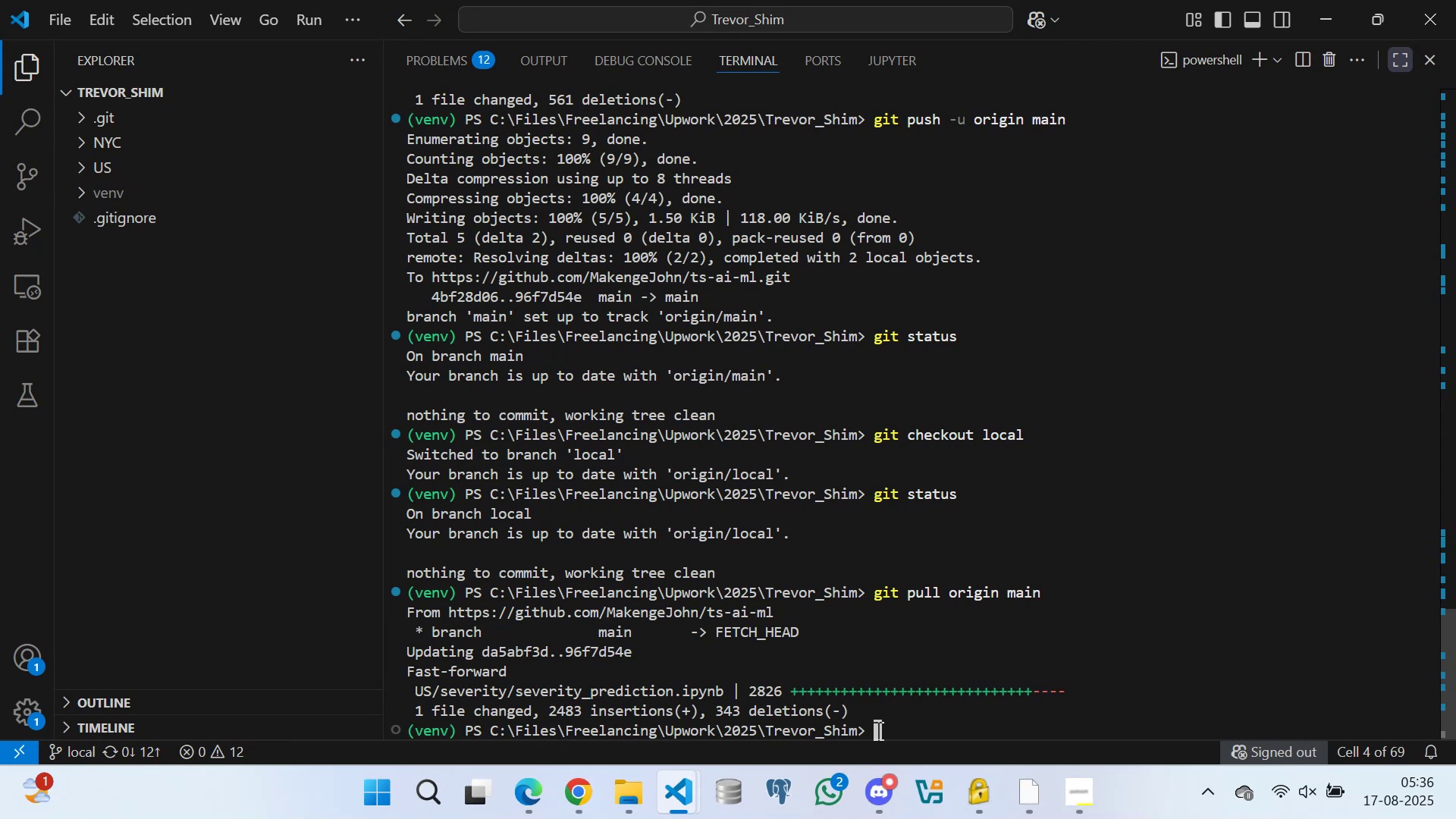 
left_click([880, 726])
 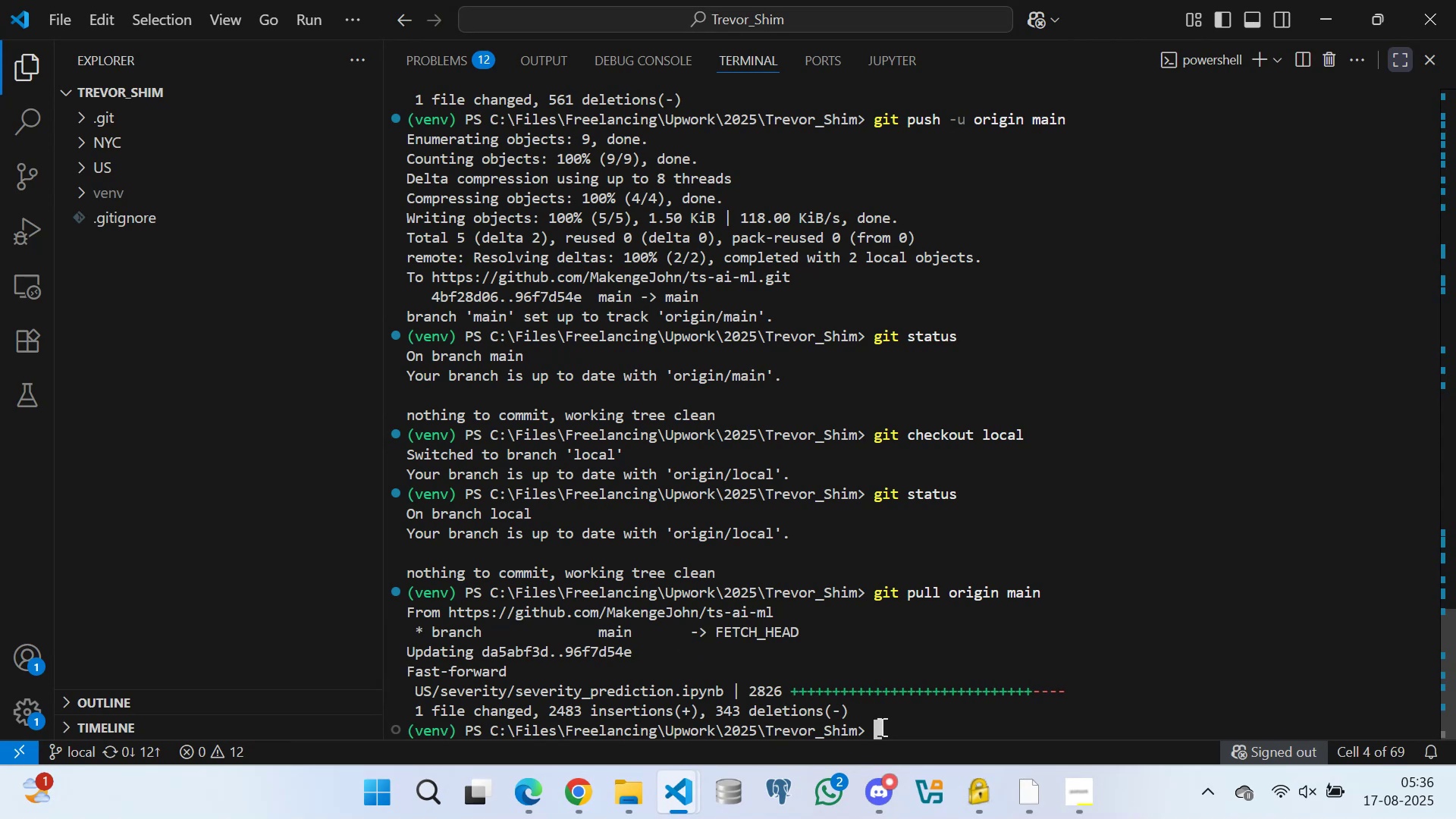 
type(git commit -m 'M)
key(Backspace)
type(Puu)
key(Backspace)
type(lled latest severity notebook from main branch')
 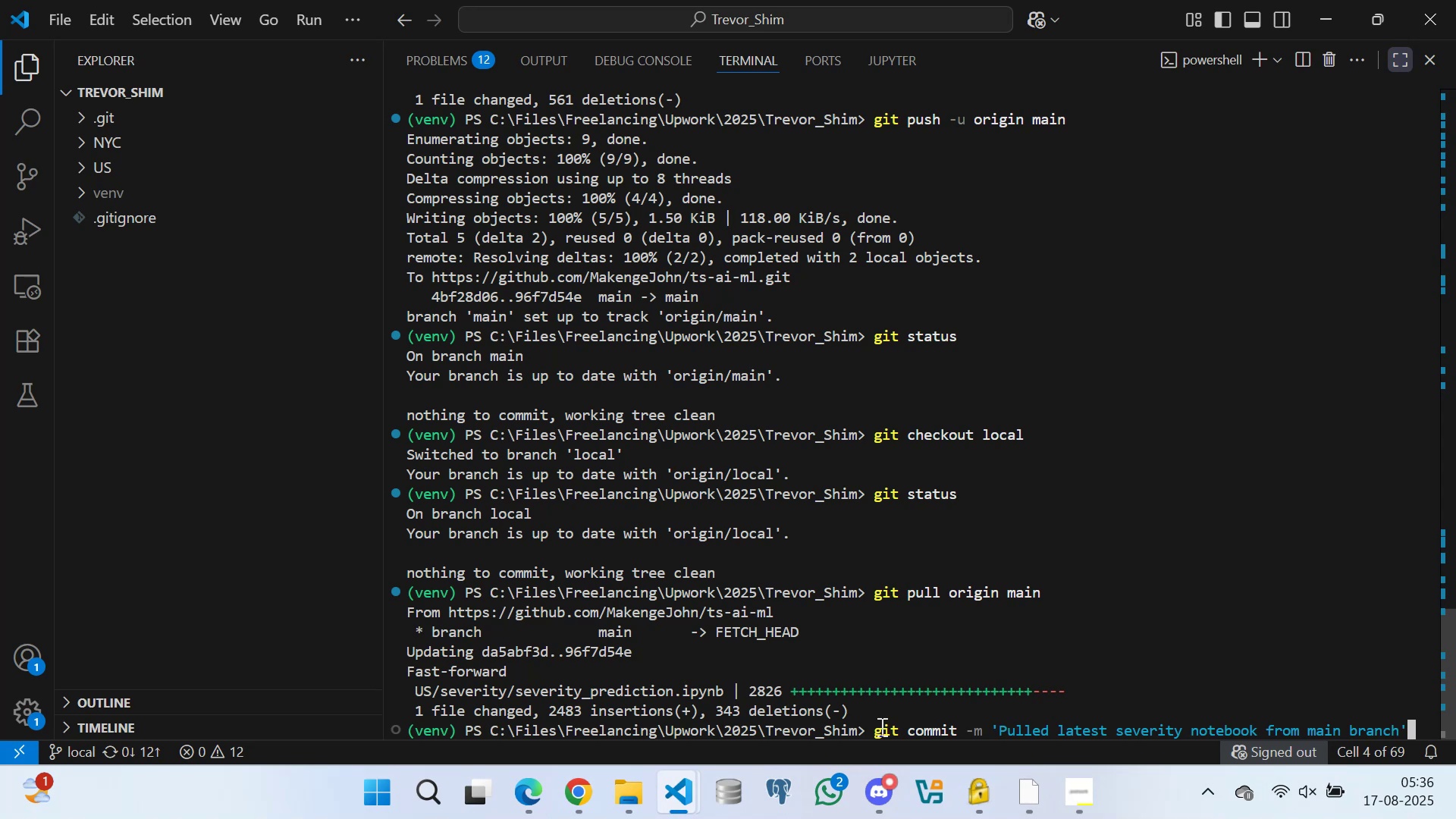 
hold_key(key=ArrowLeft, duration=1.08)
 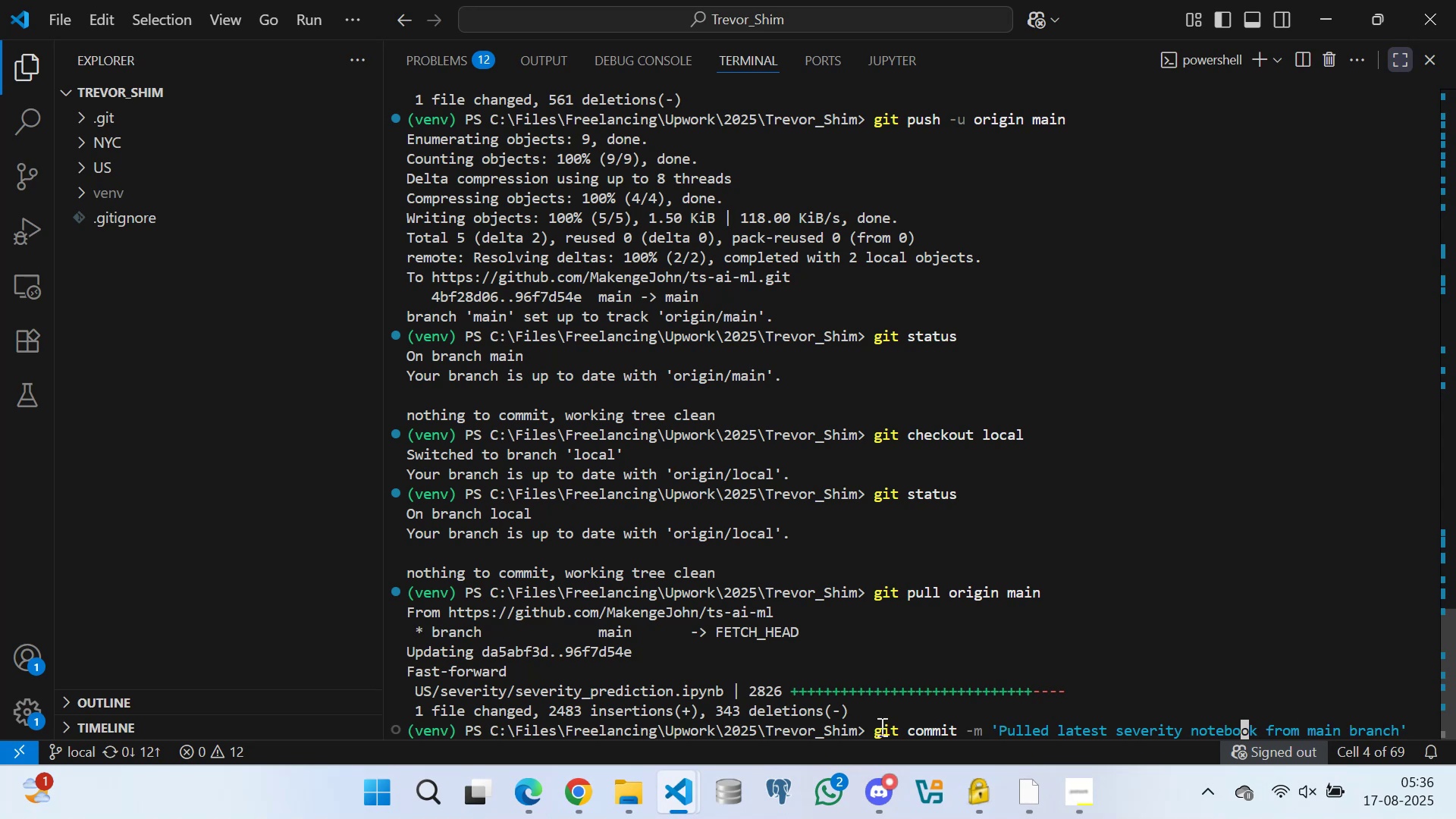 
key(ArrowLeft)
 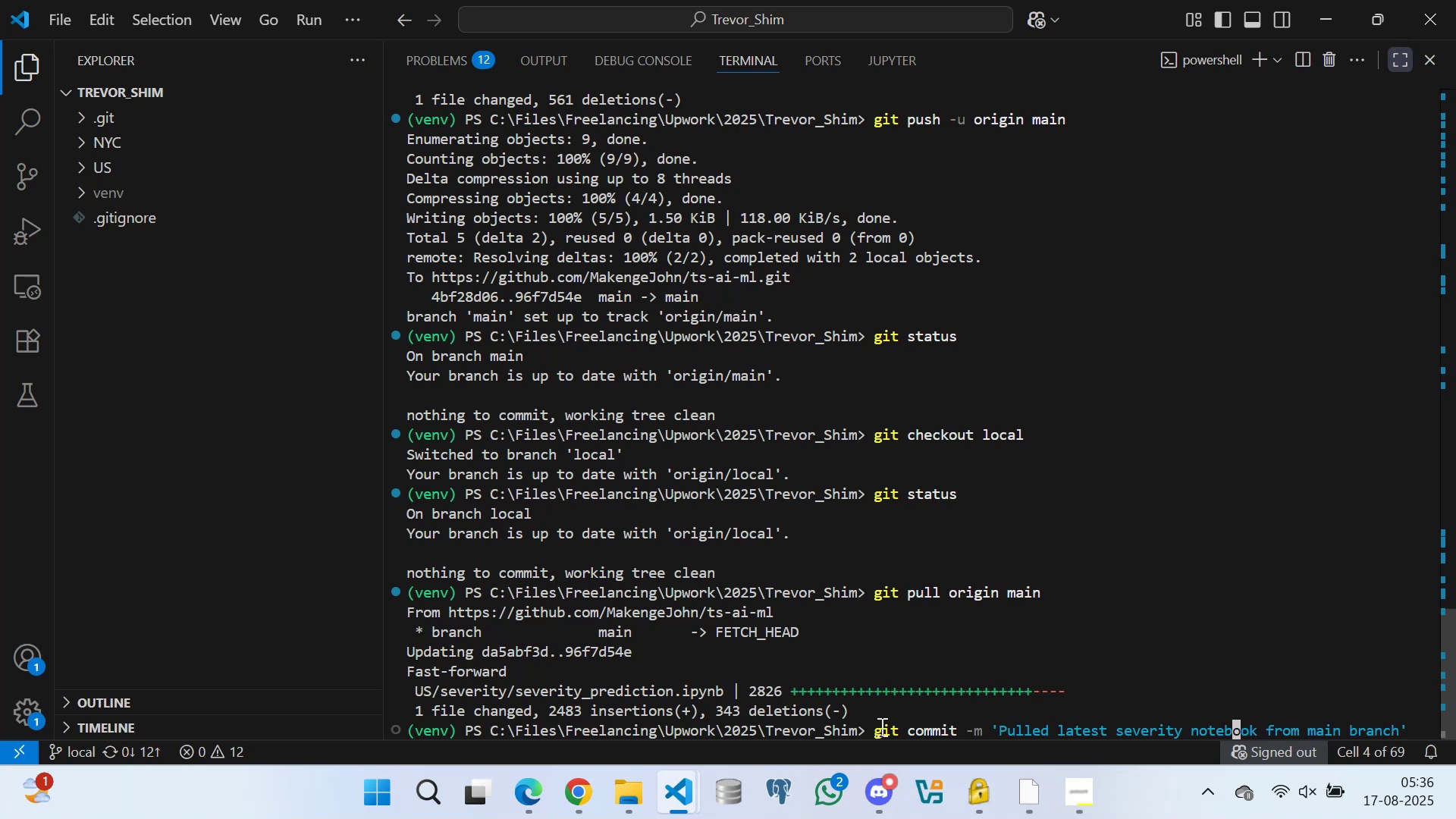 
key(ArrowLeft)
 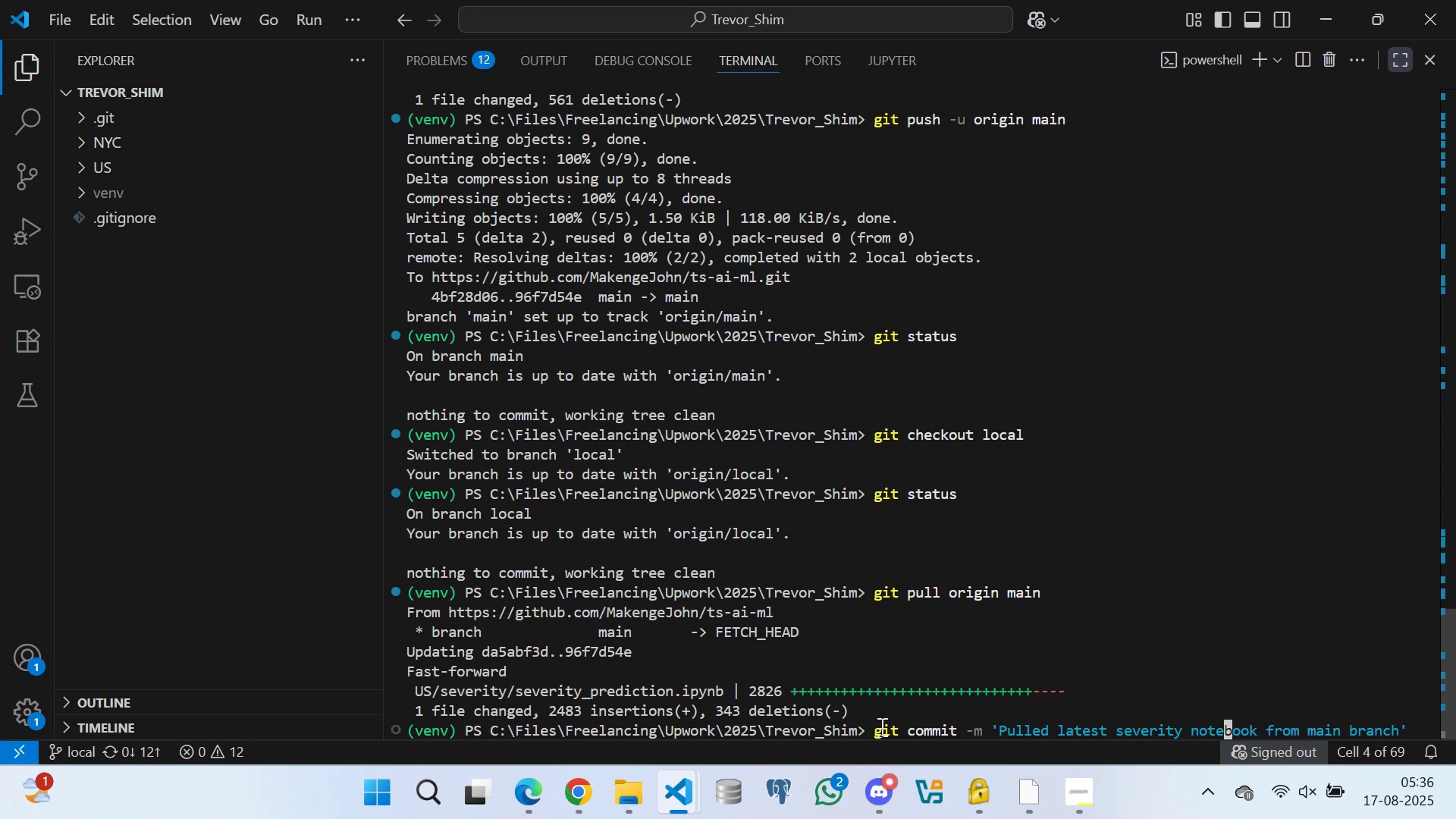 
hold_key(key=ArrowLeft, duration=0.82)
 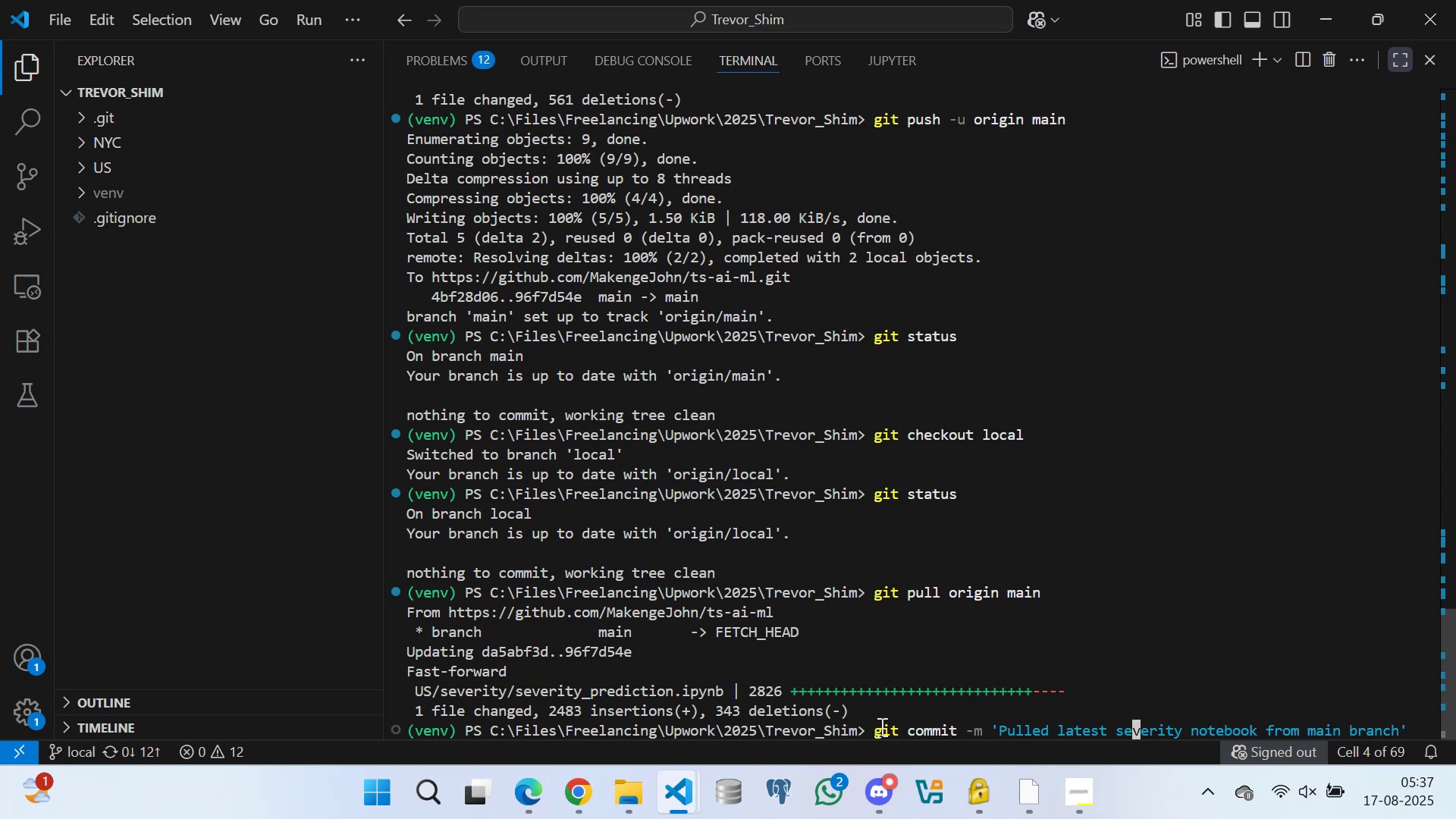 
key(ArrowLeft)
 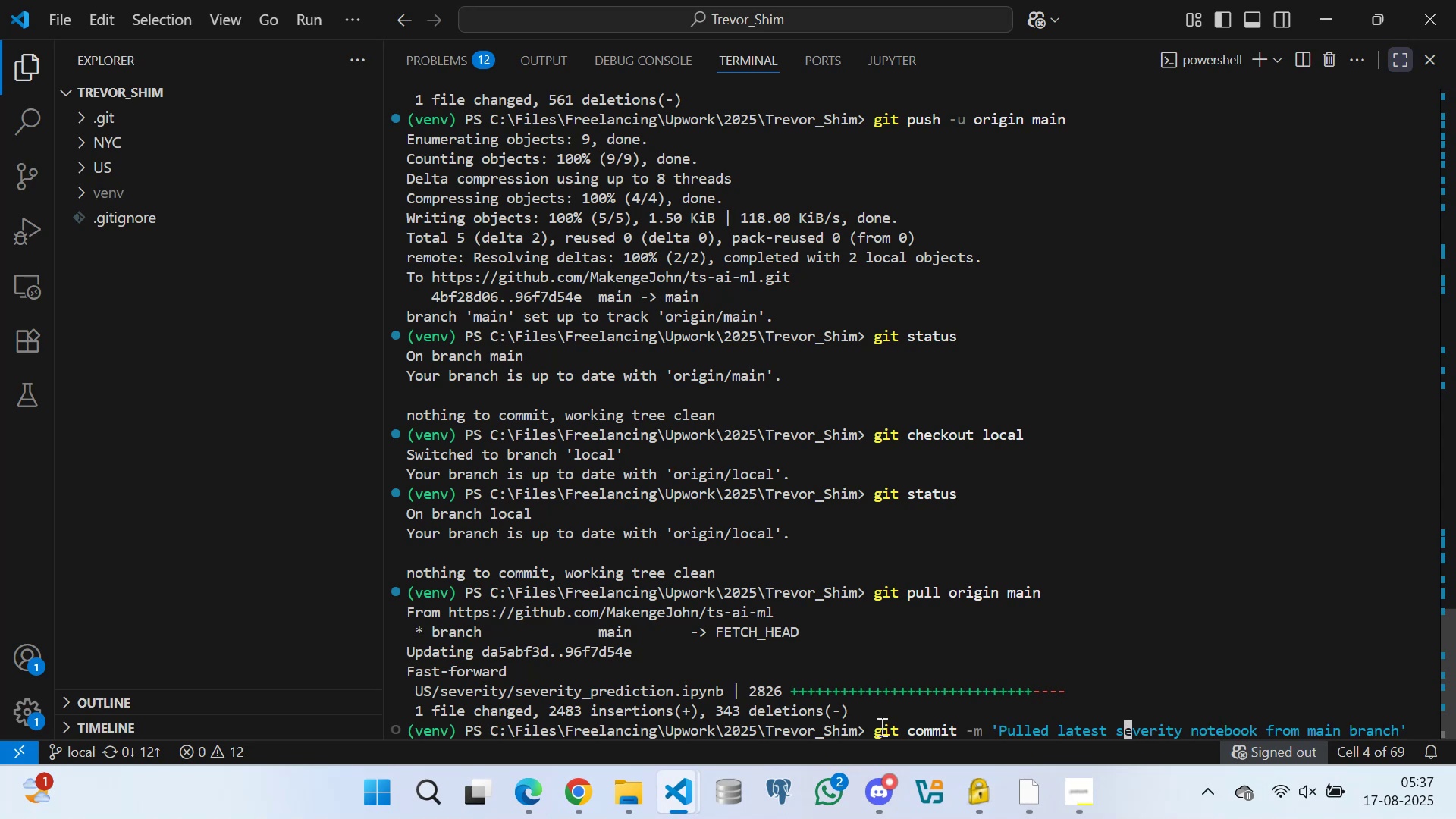 
key(ArrowLeft)
 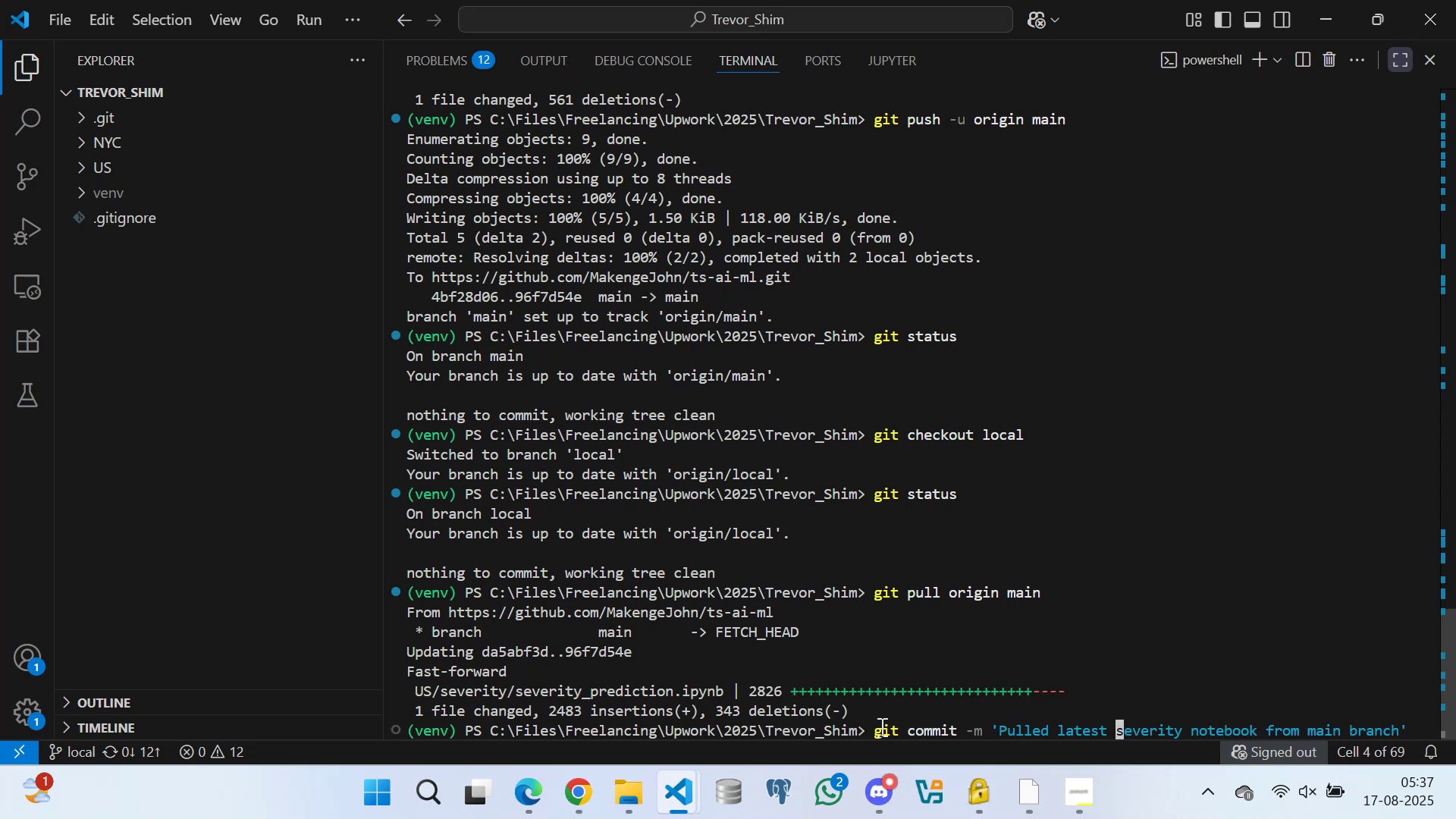 
key(ArrowLeft)
 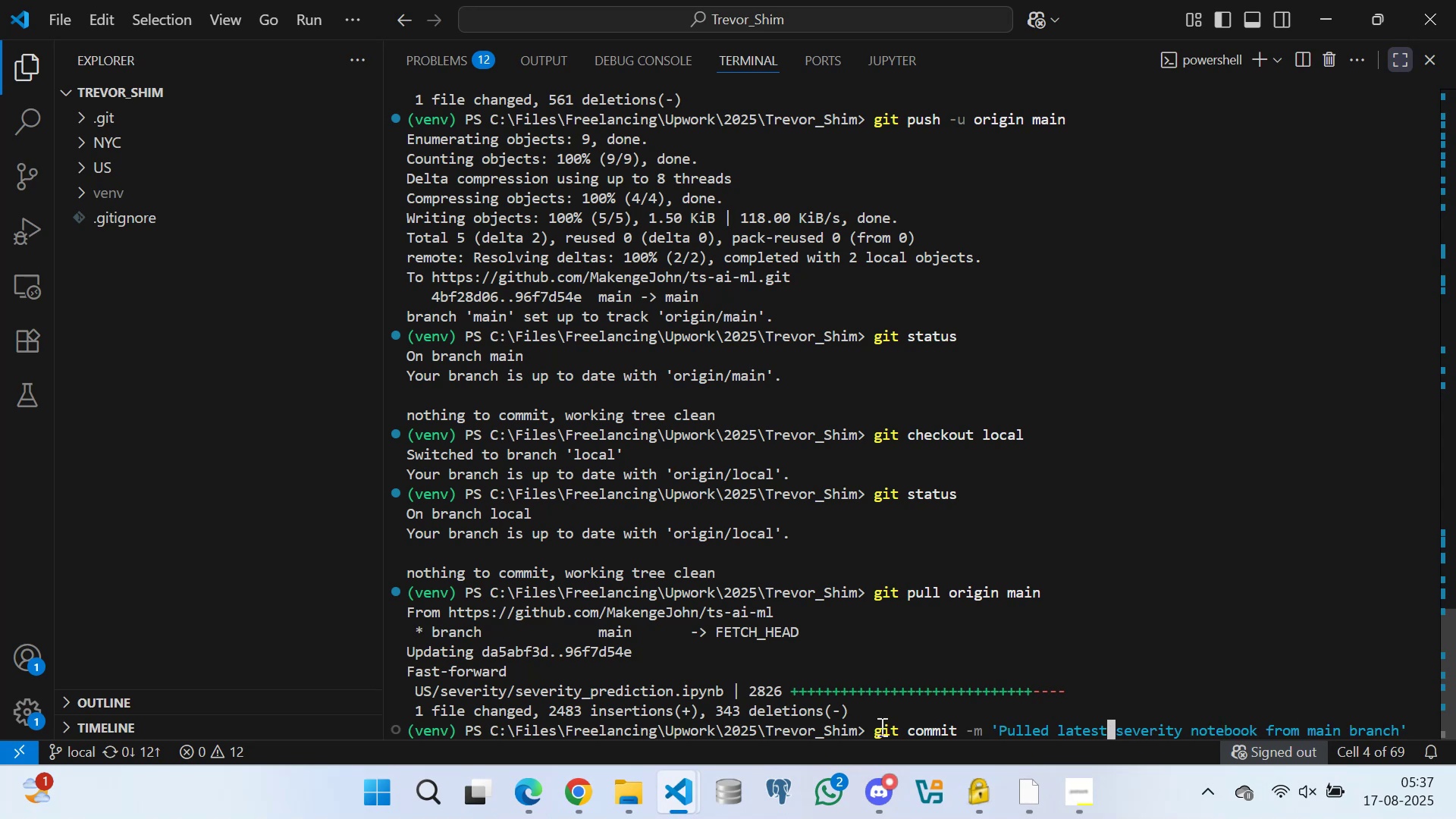 
type( version of )
 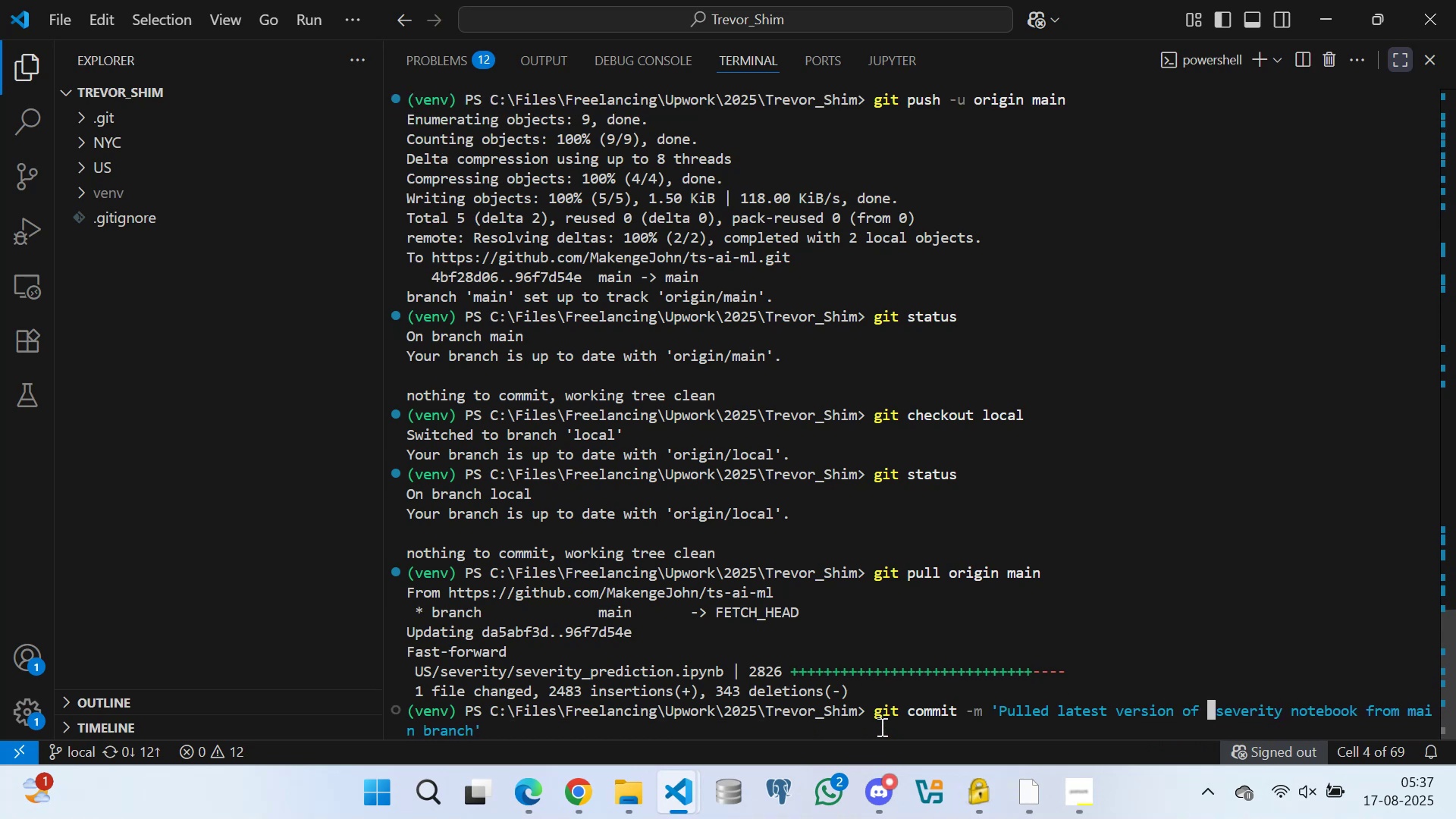 
hold_key(key=ArrowRight, duration=1.5)
 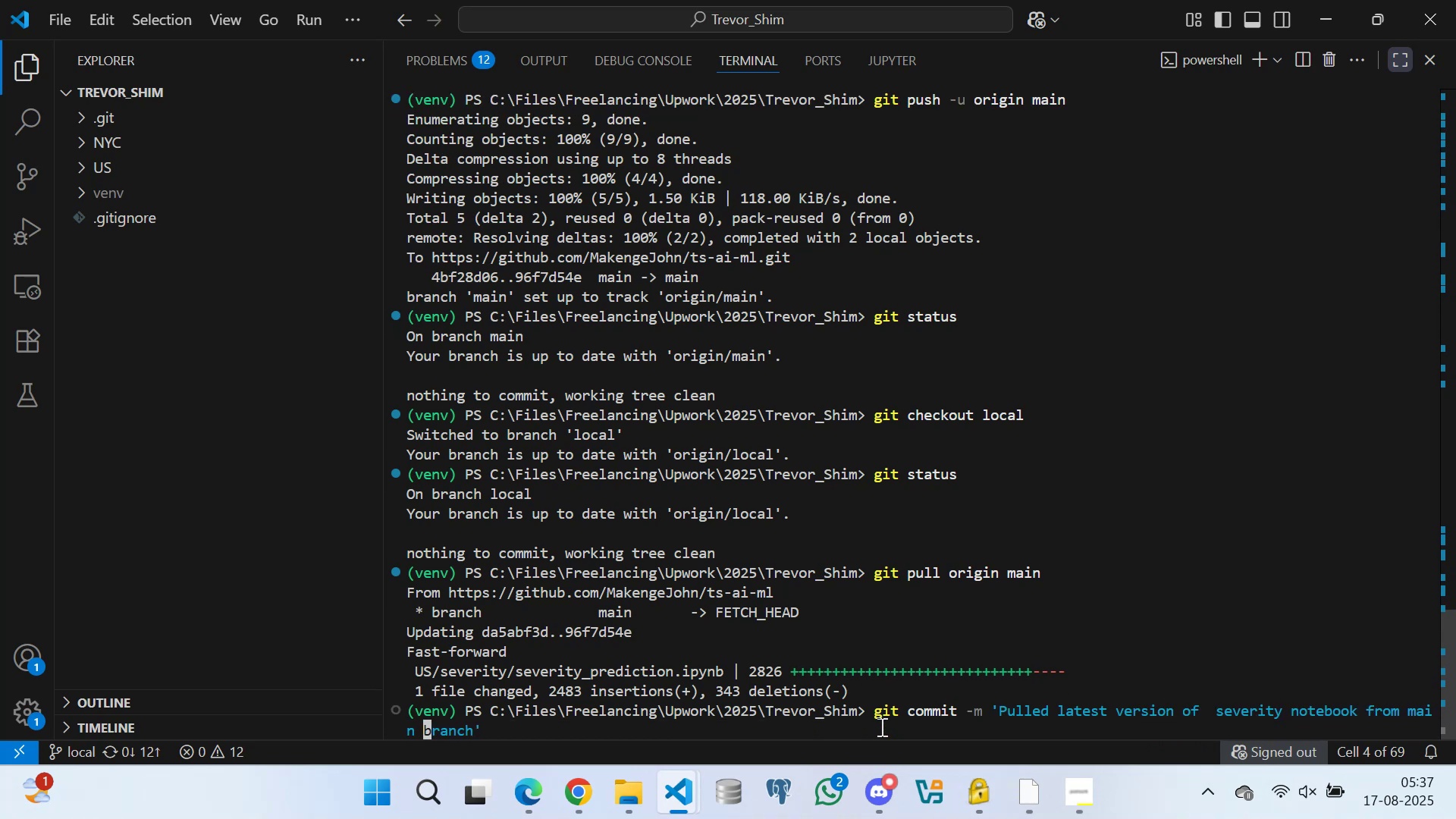 
key(ArrowRight)
 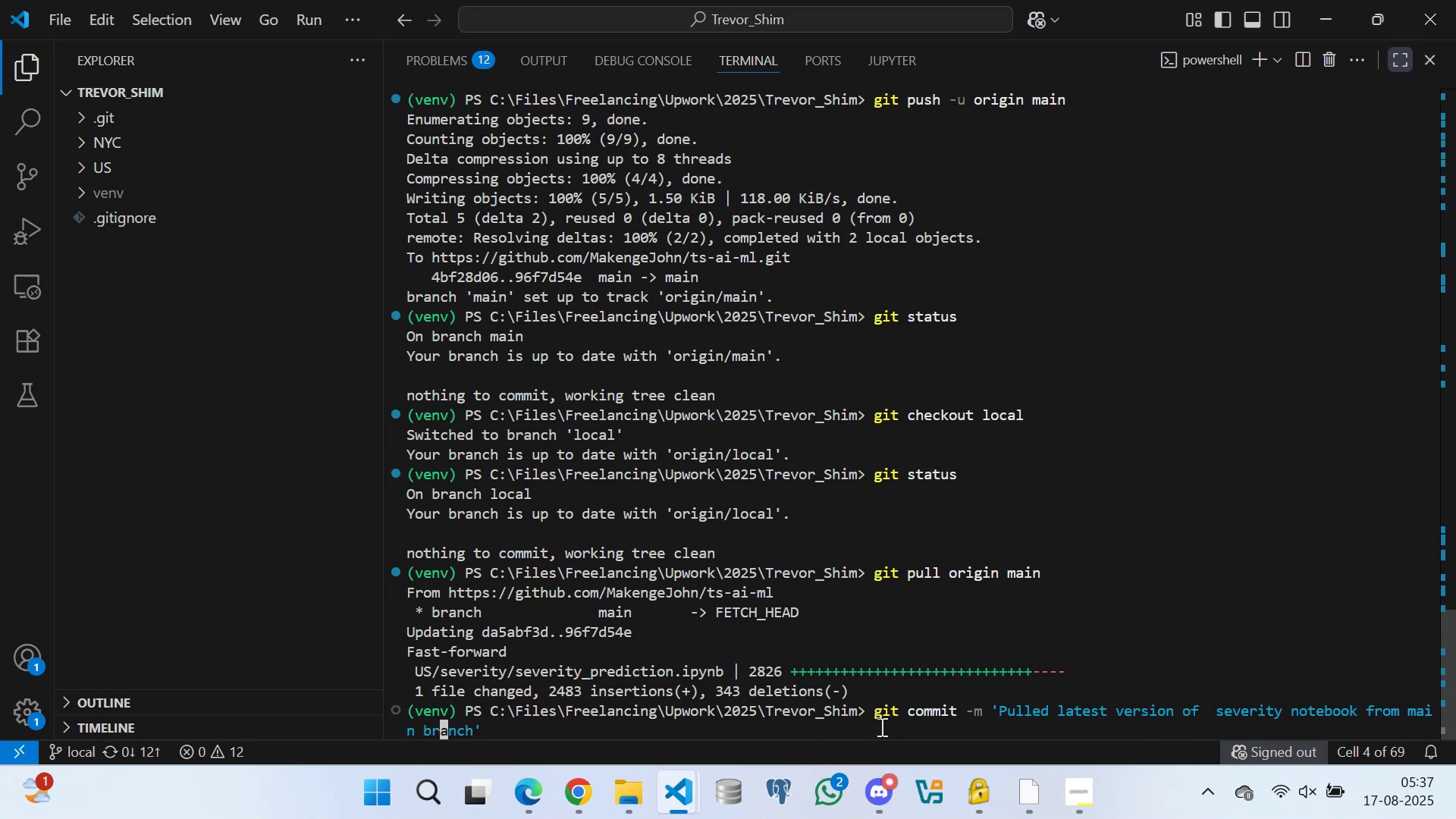 
key(ArrowRight)
 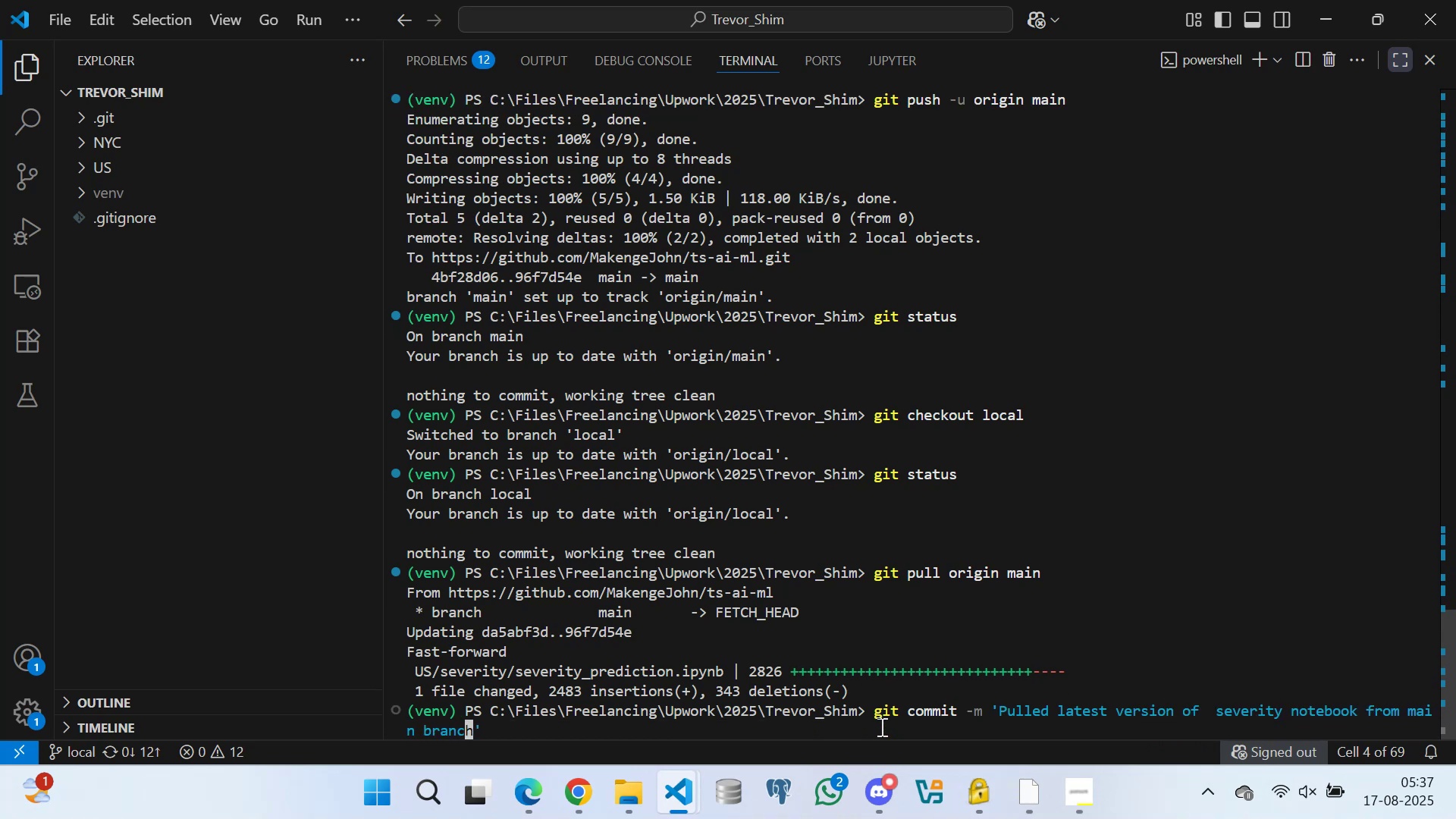 
key(ArrowRight)
 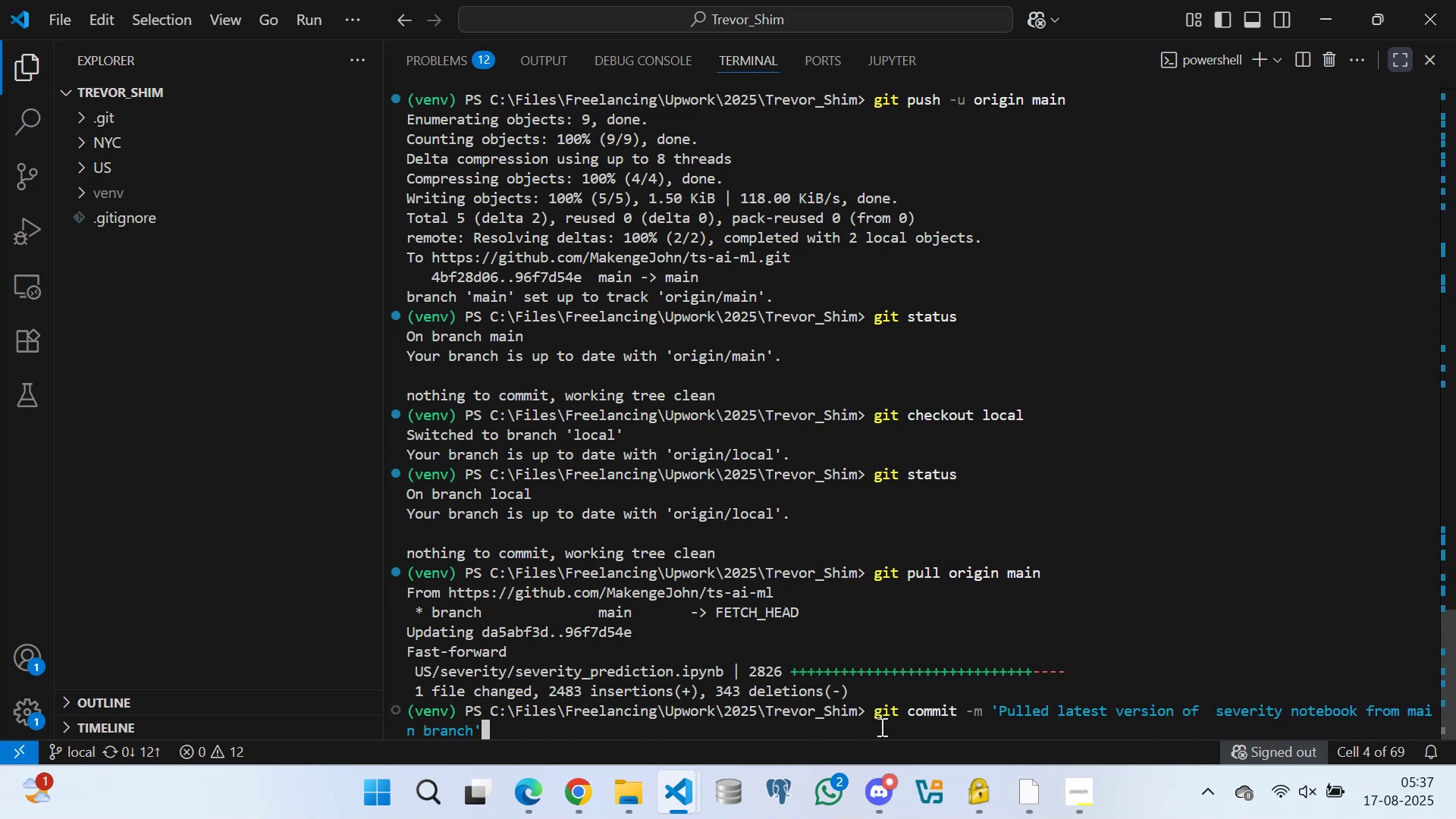 
key(ArrowRight)
 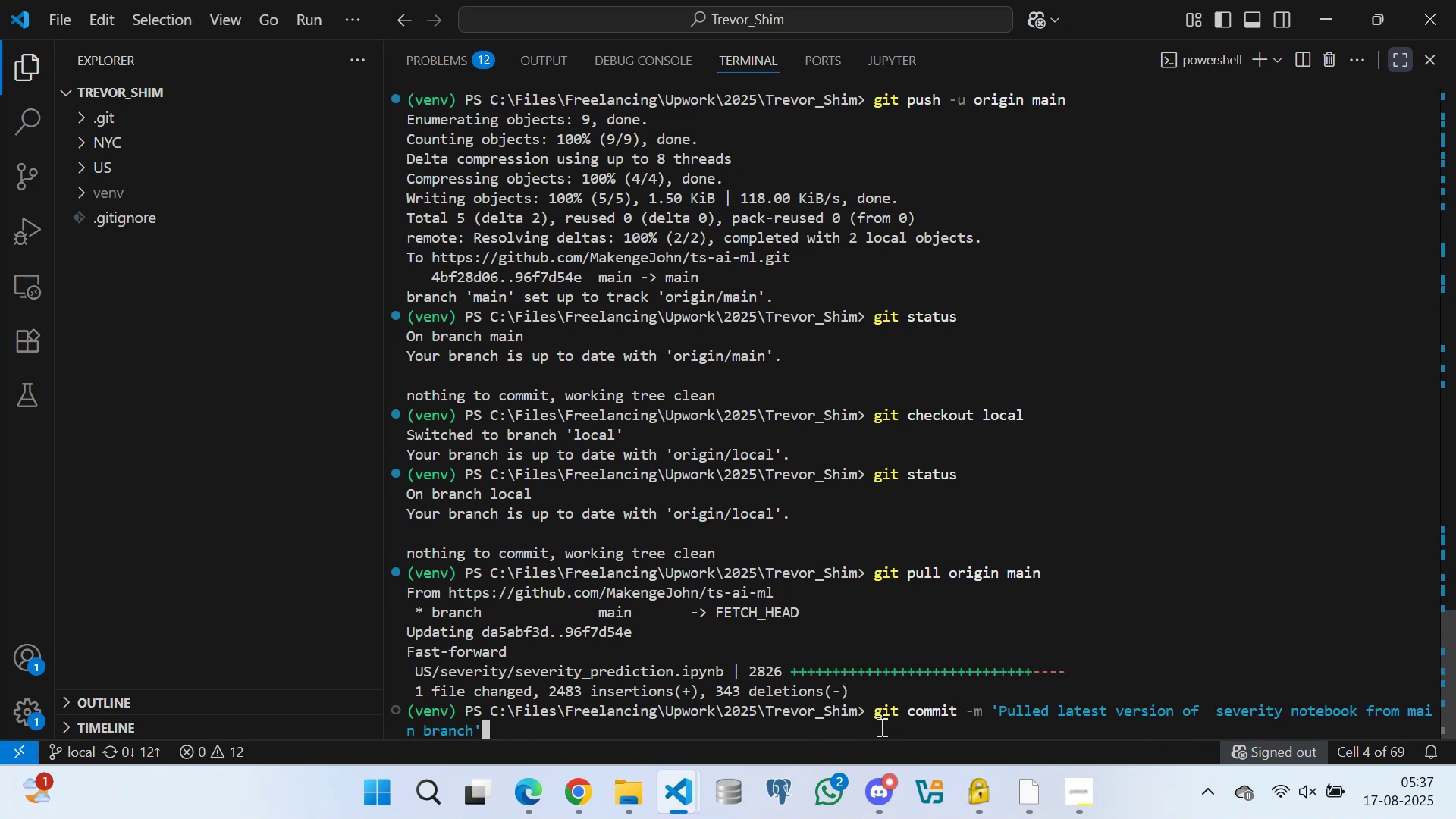 
key(ArrowRight)
 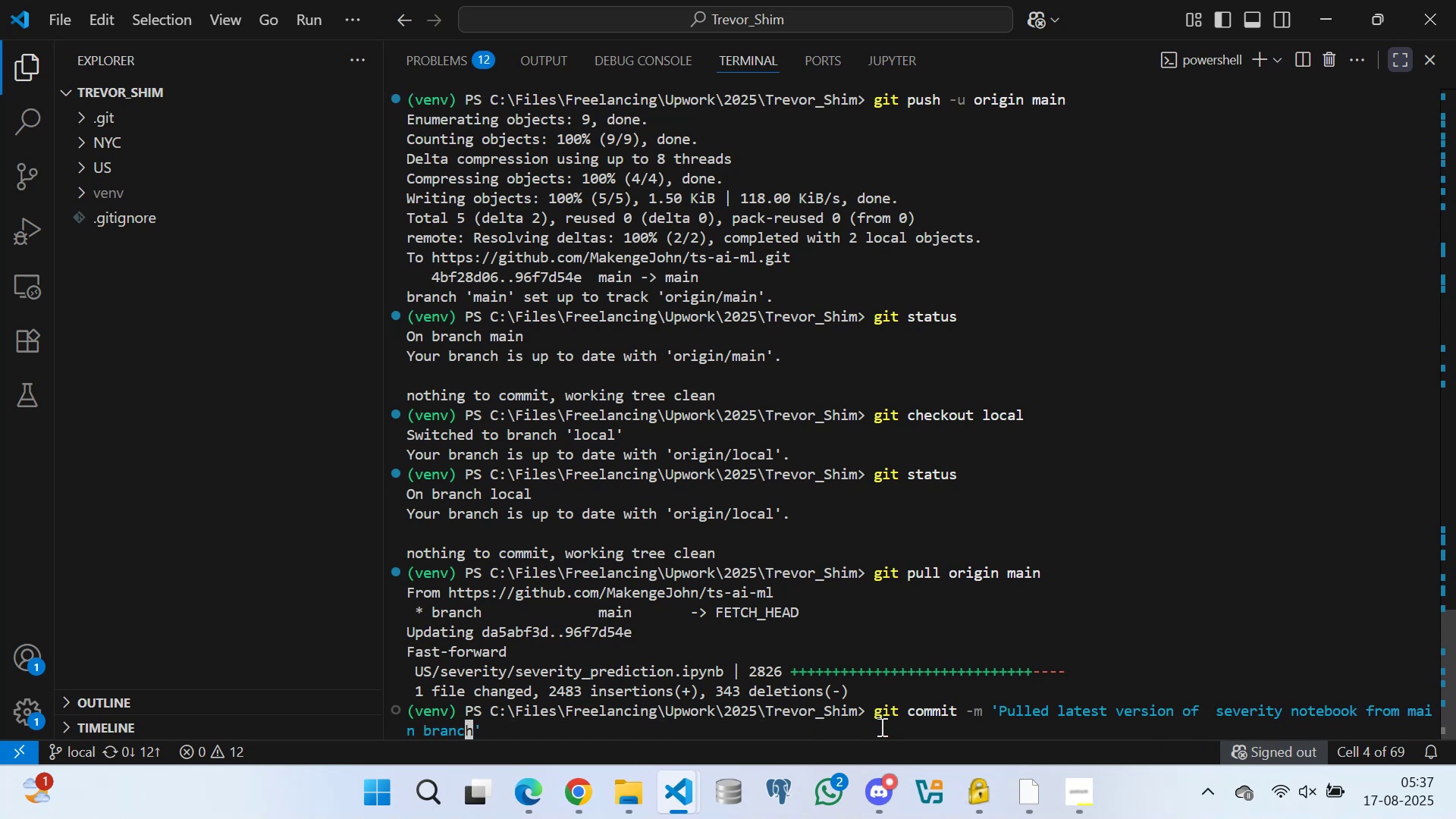 
key(ArrowRight)
 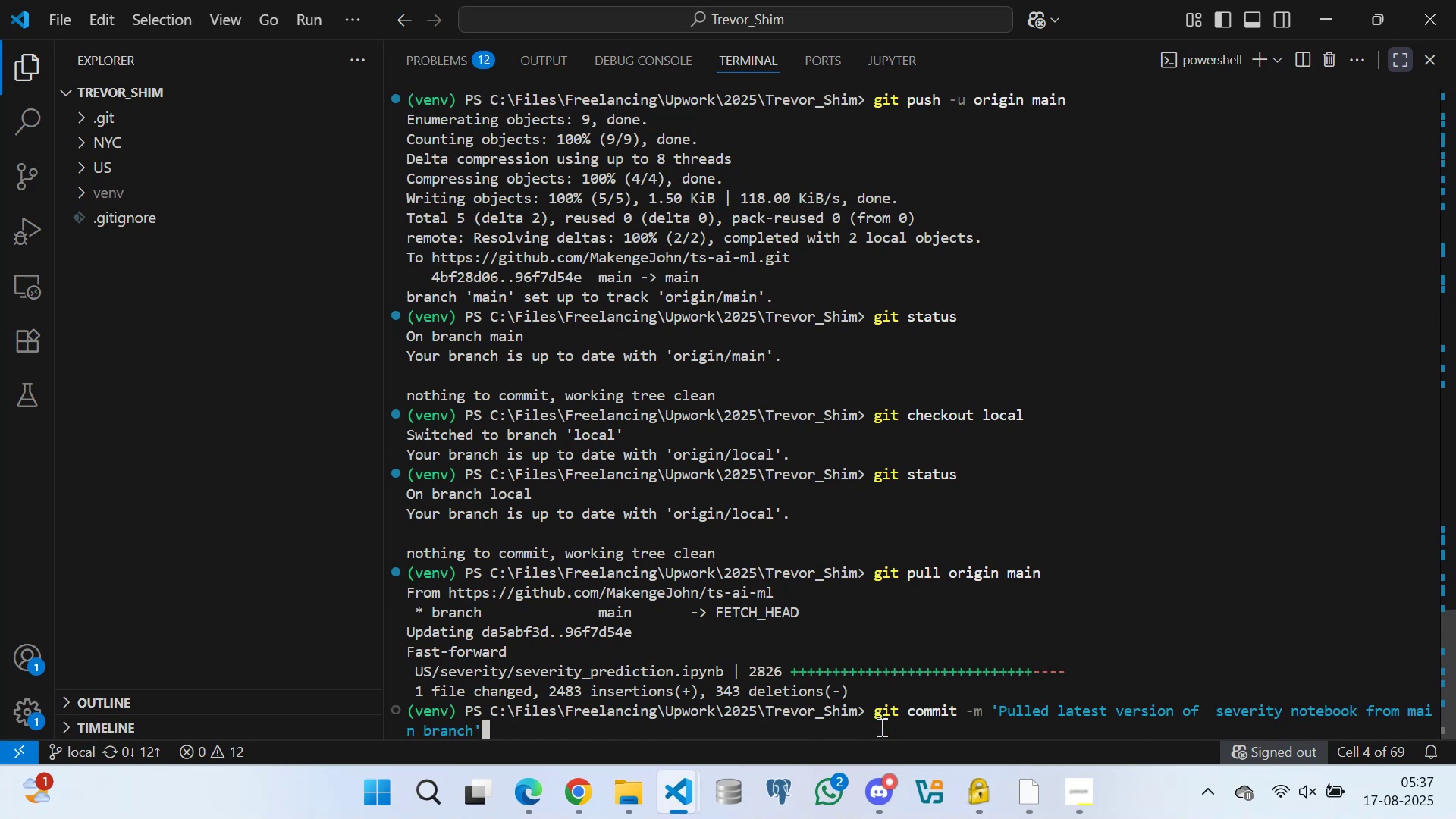 
key(ArrowRight)
 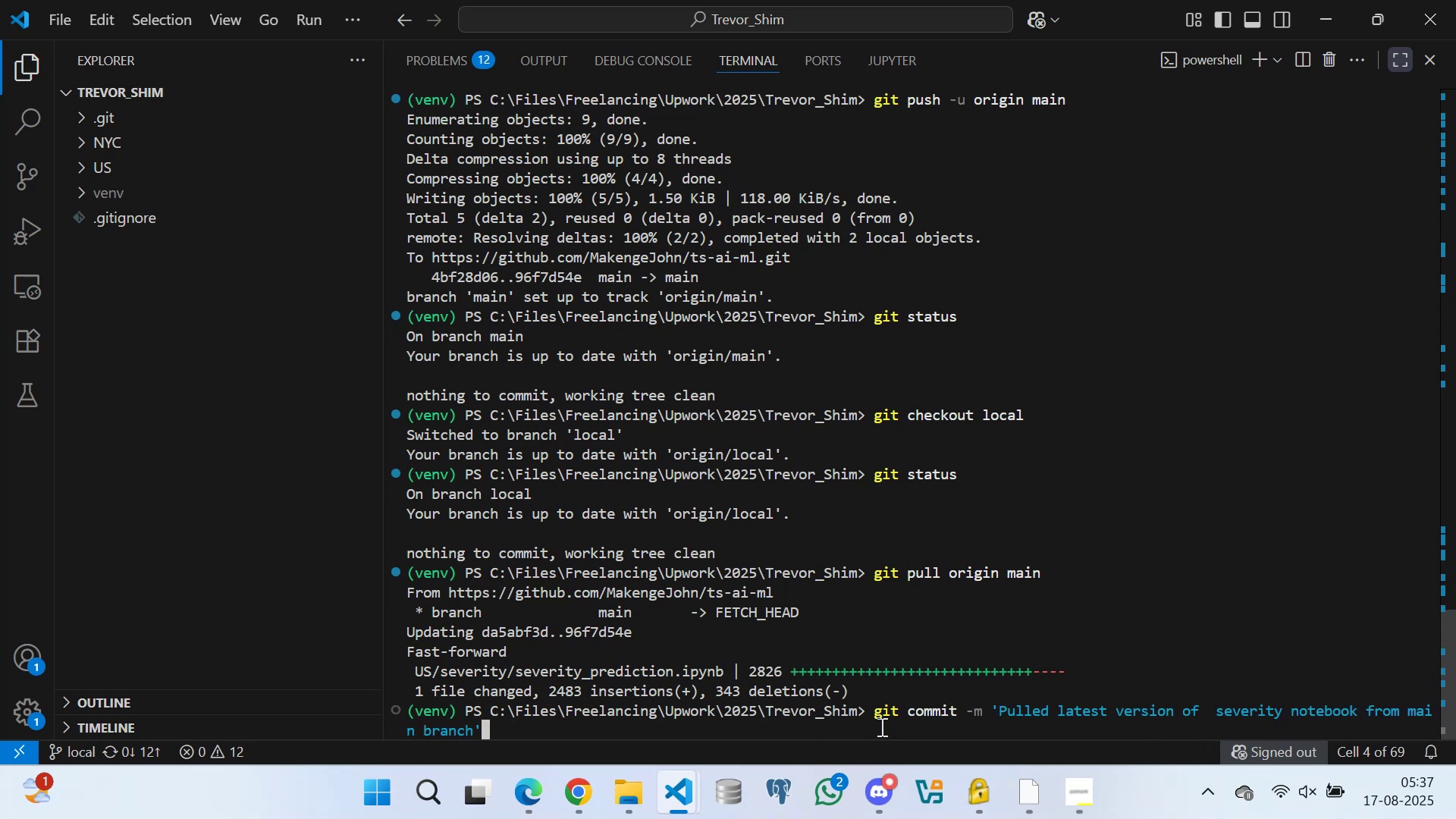 
key(ArrowRight)
 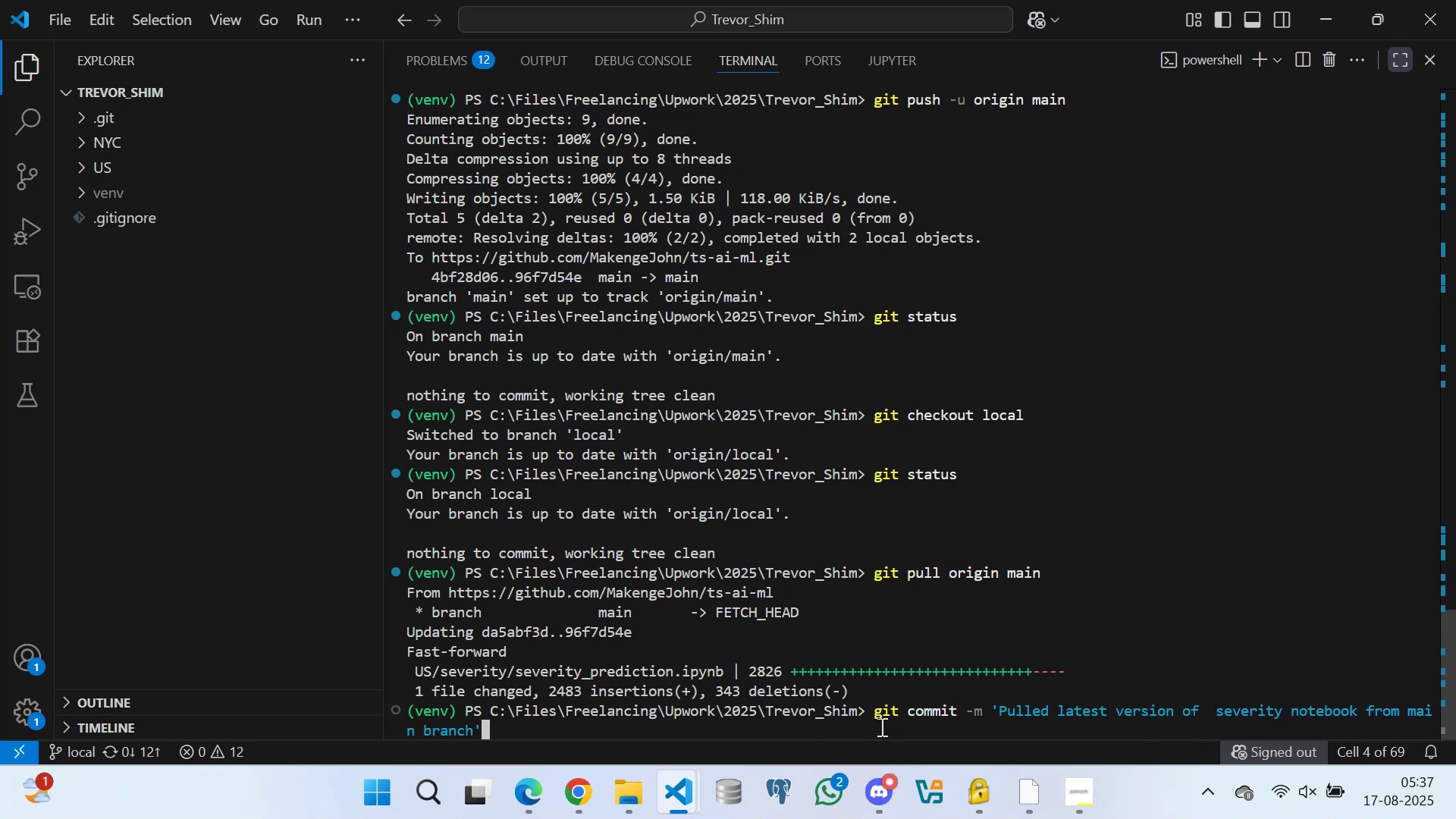 
key(Enter)
 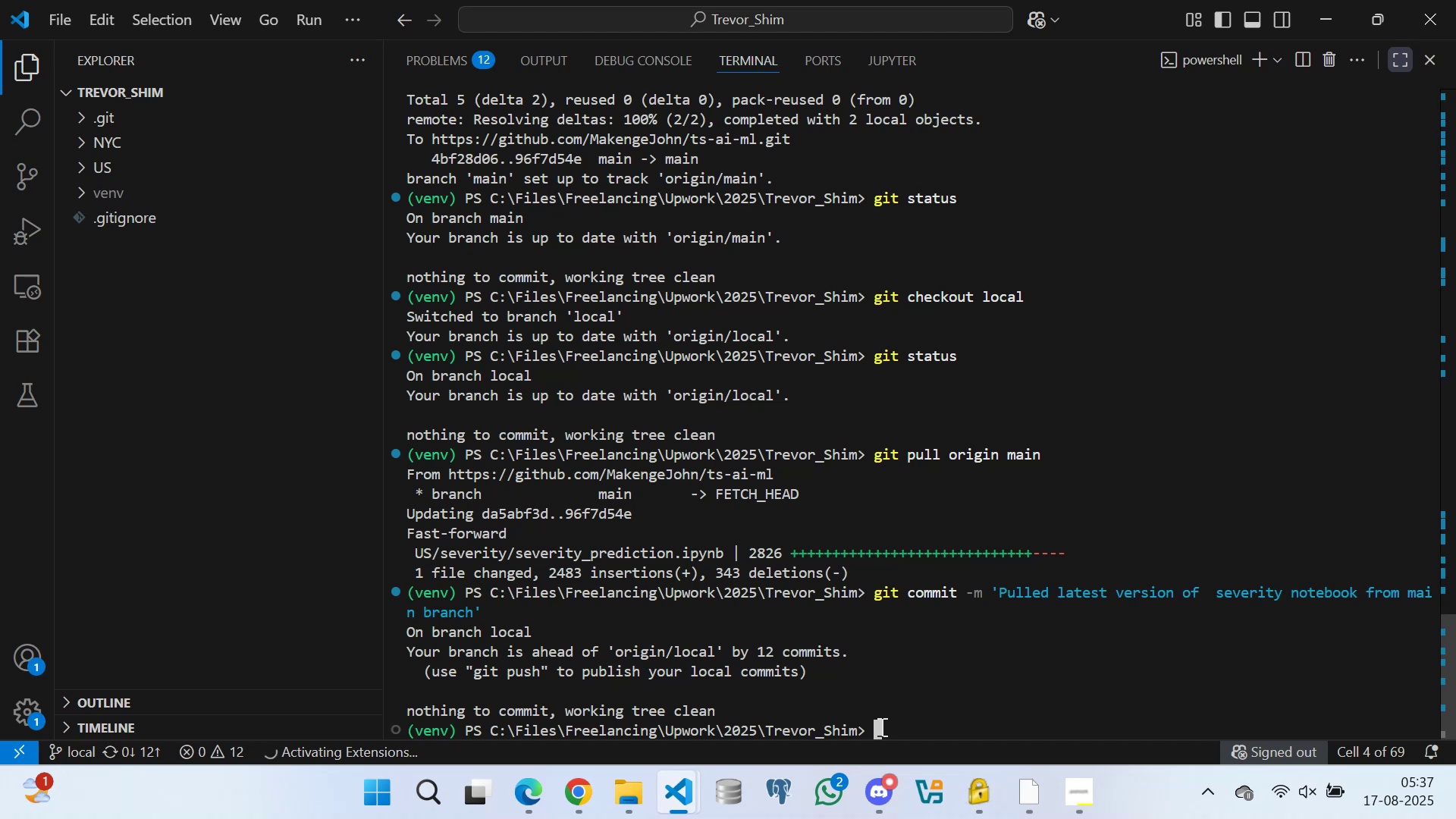 
type(git push -u origin local)
 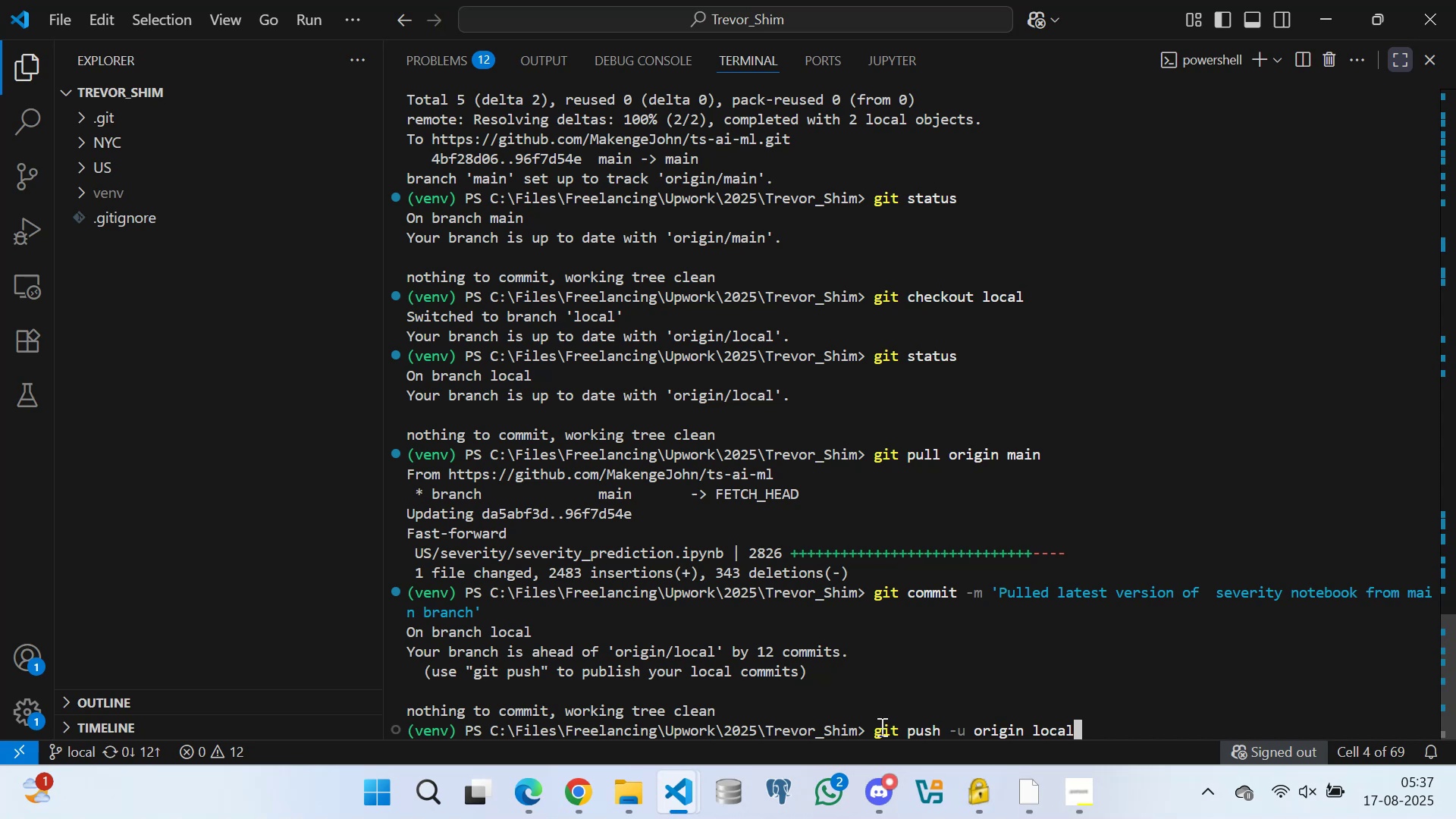 
key(Enter)
 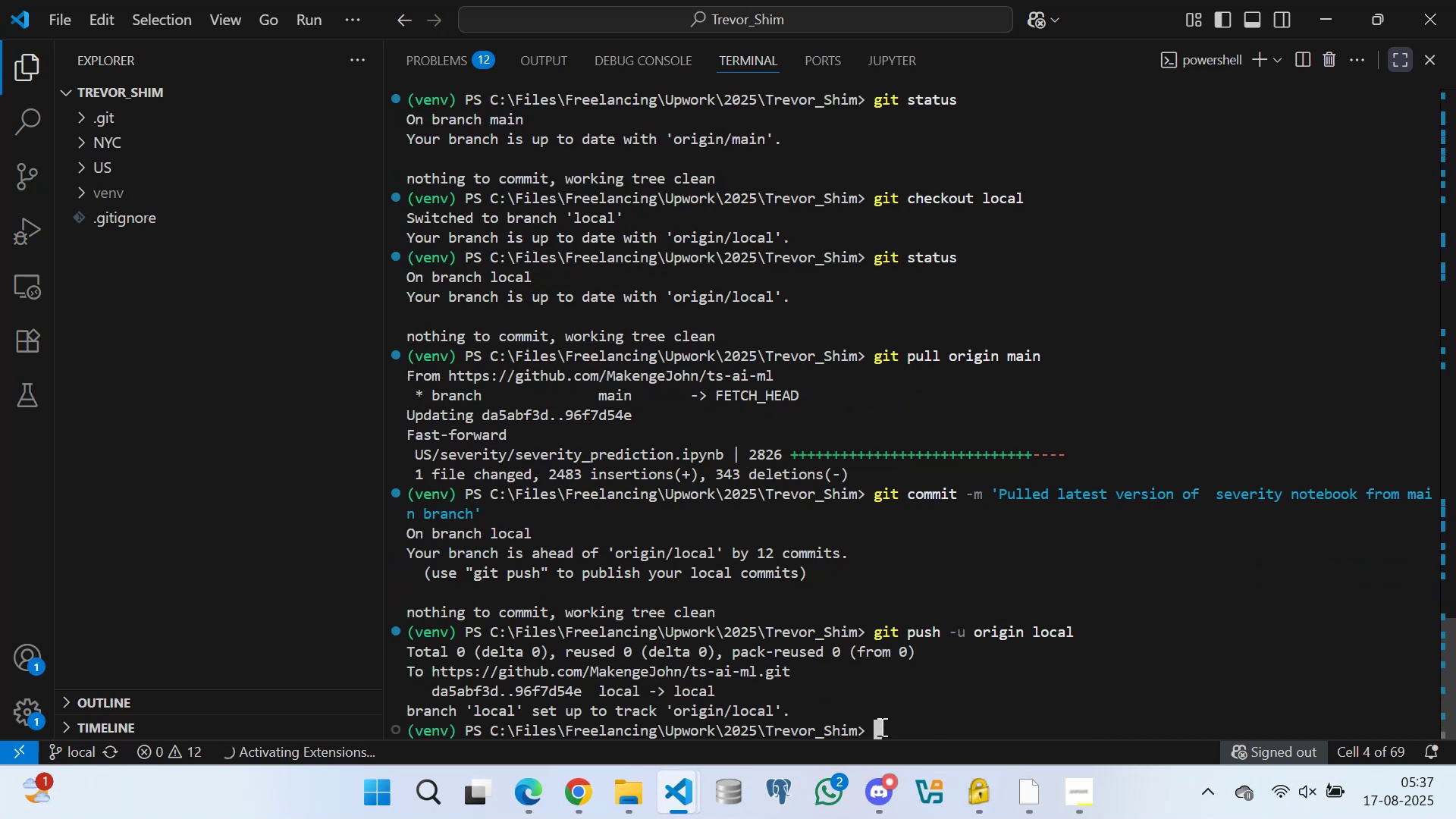 
wait(8.52)
 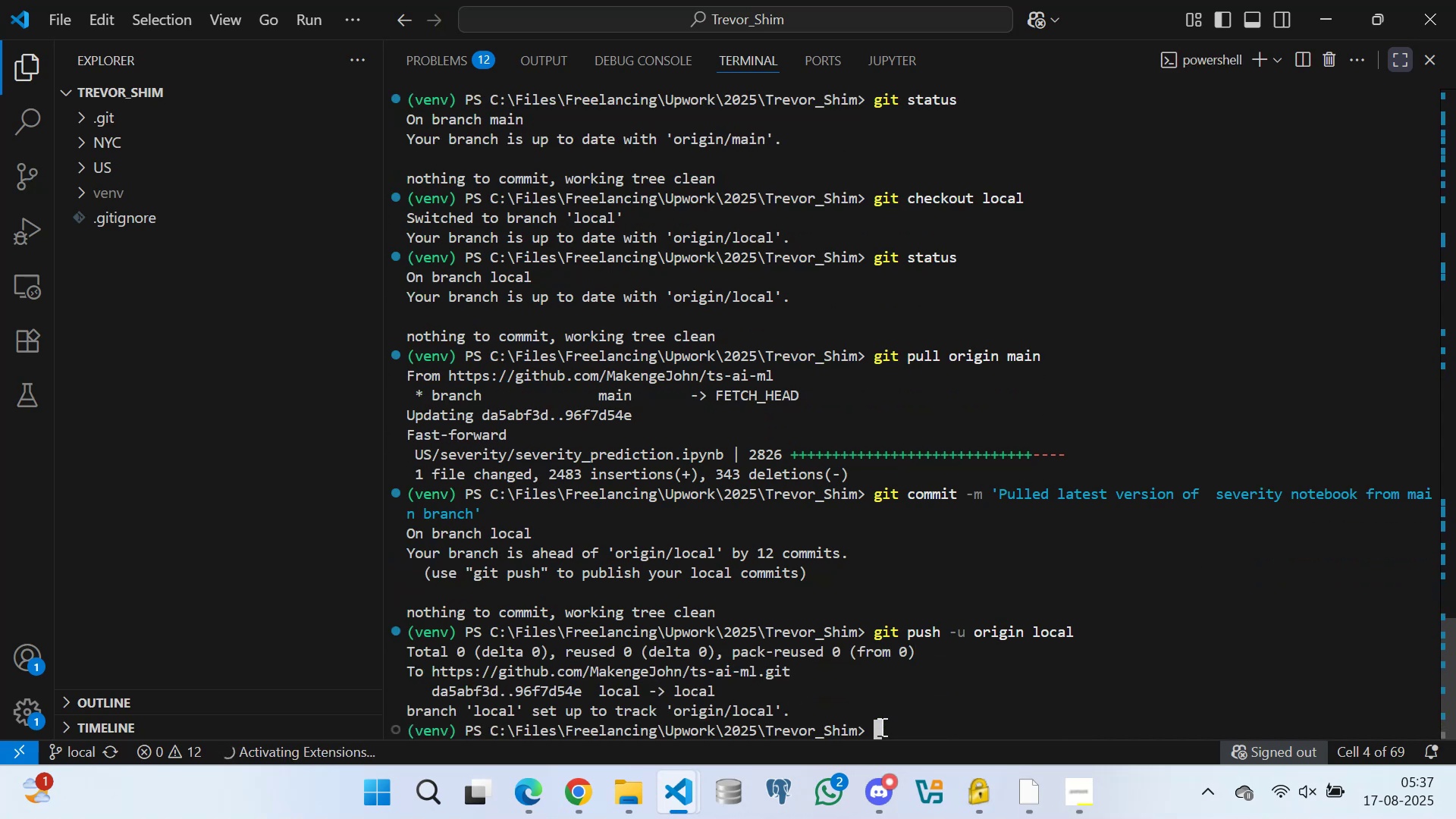 
left_click([573, 790])
 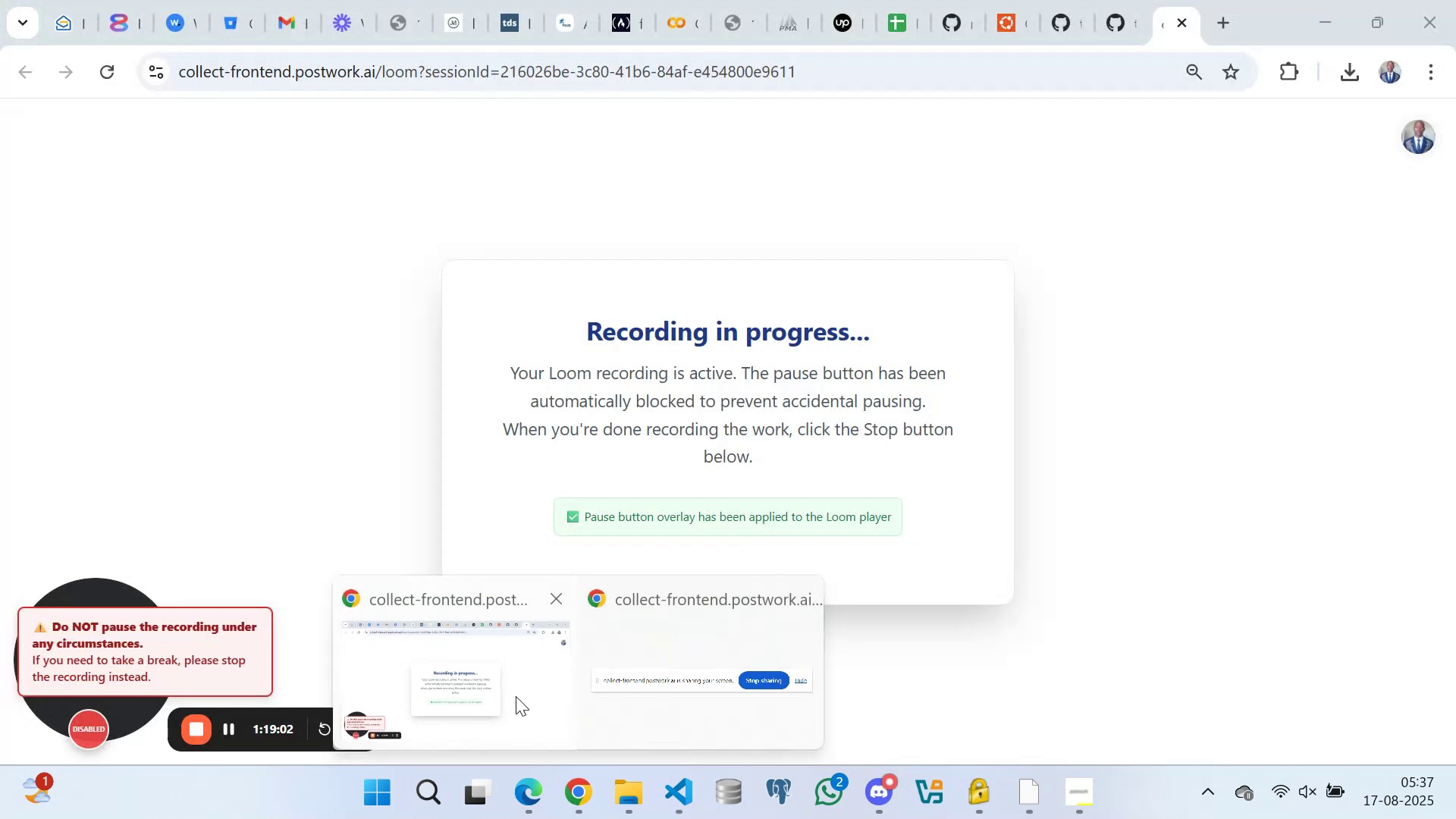 
left_click([522, 691])
 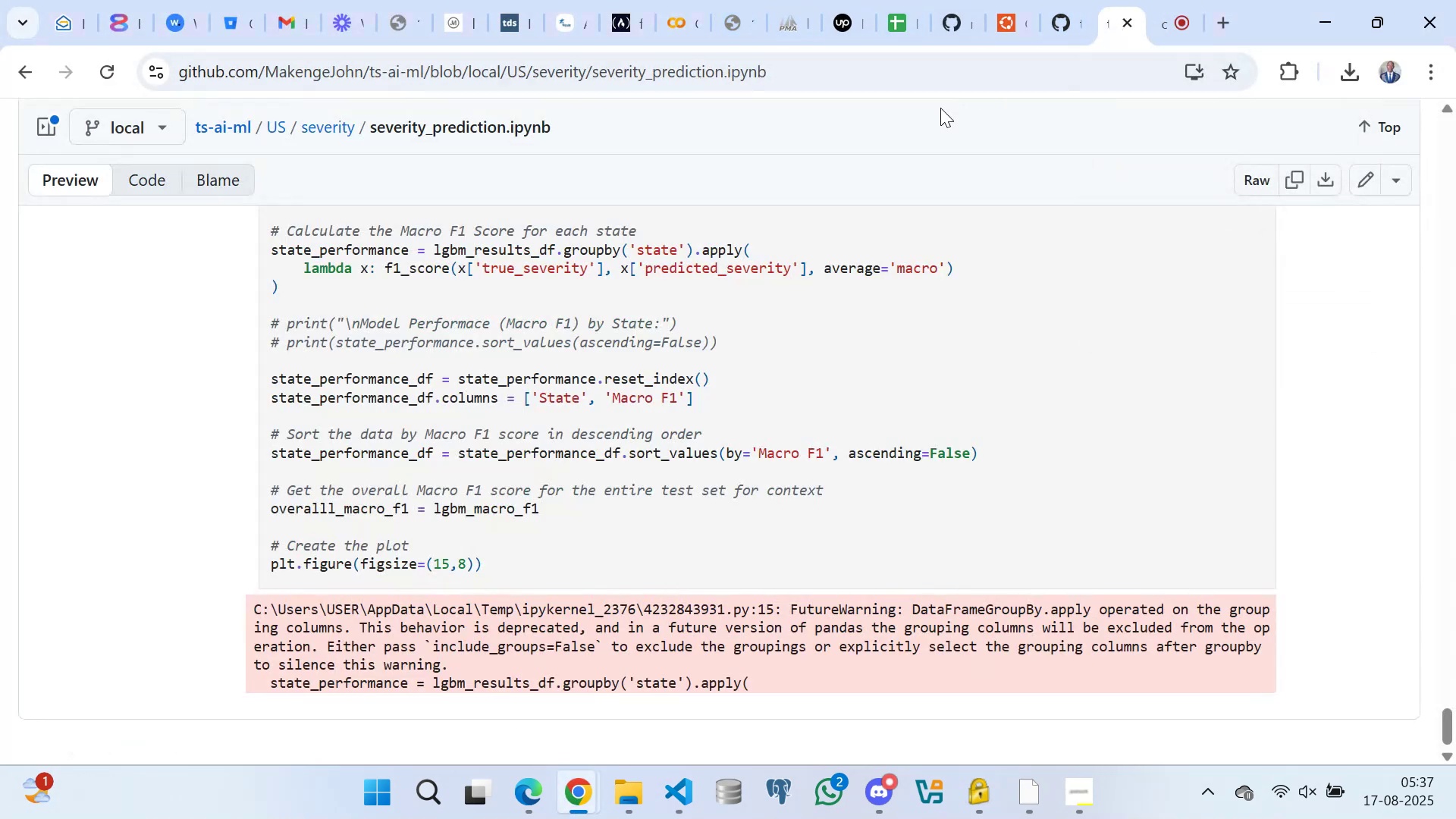 
scroll: coordinate [206, 230], scroll_direction: up, amount: 4.0
 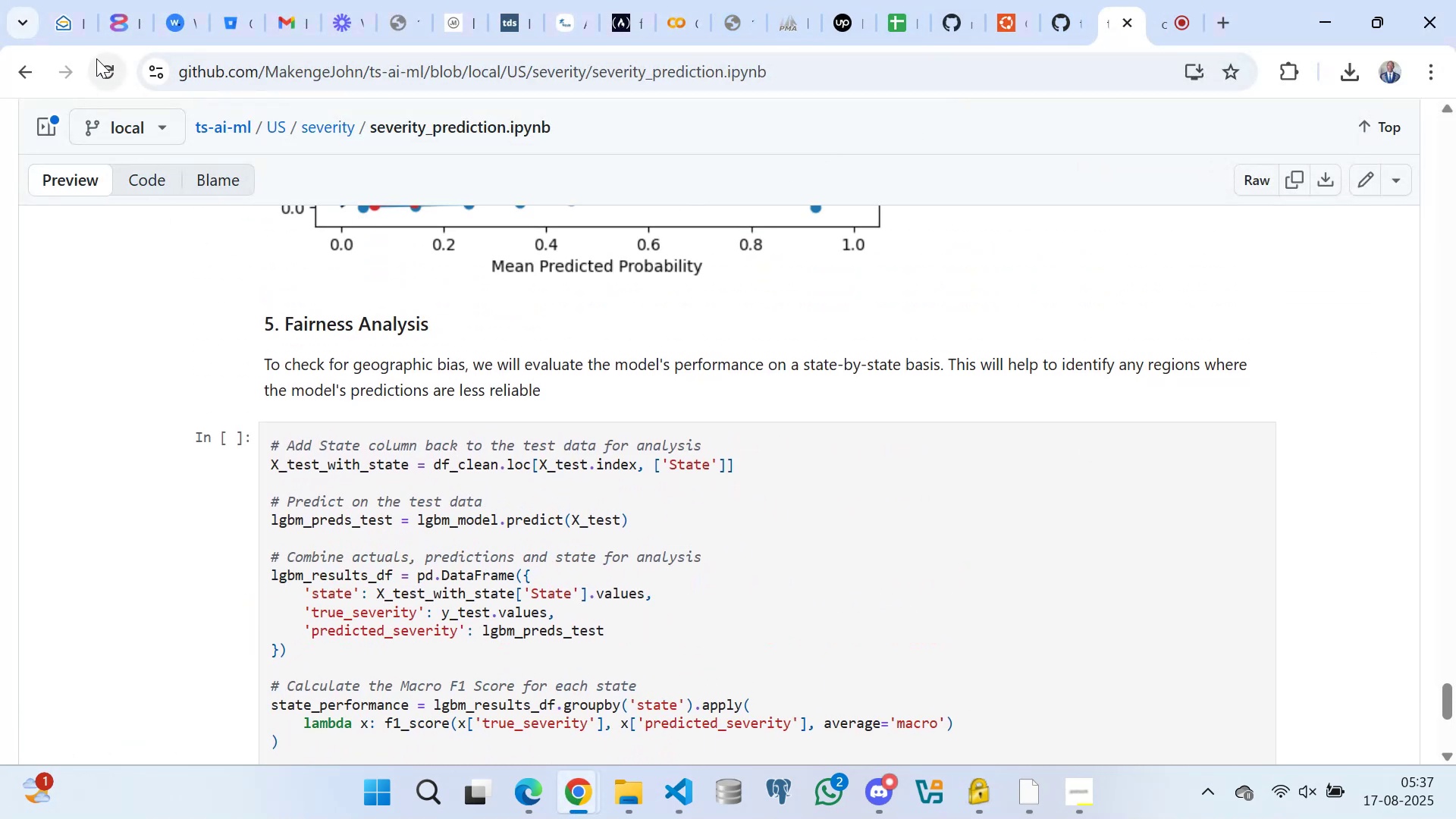 
left_click([104, 65])
 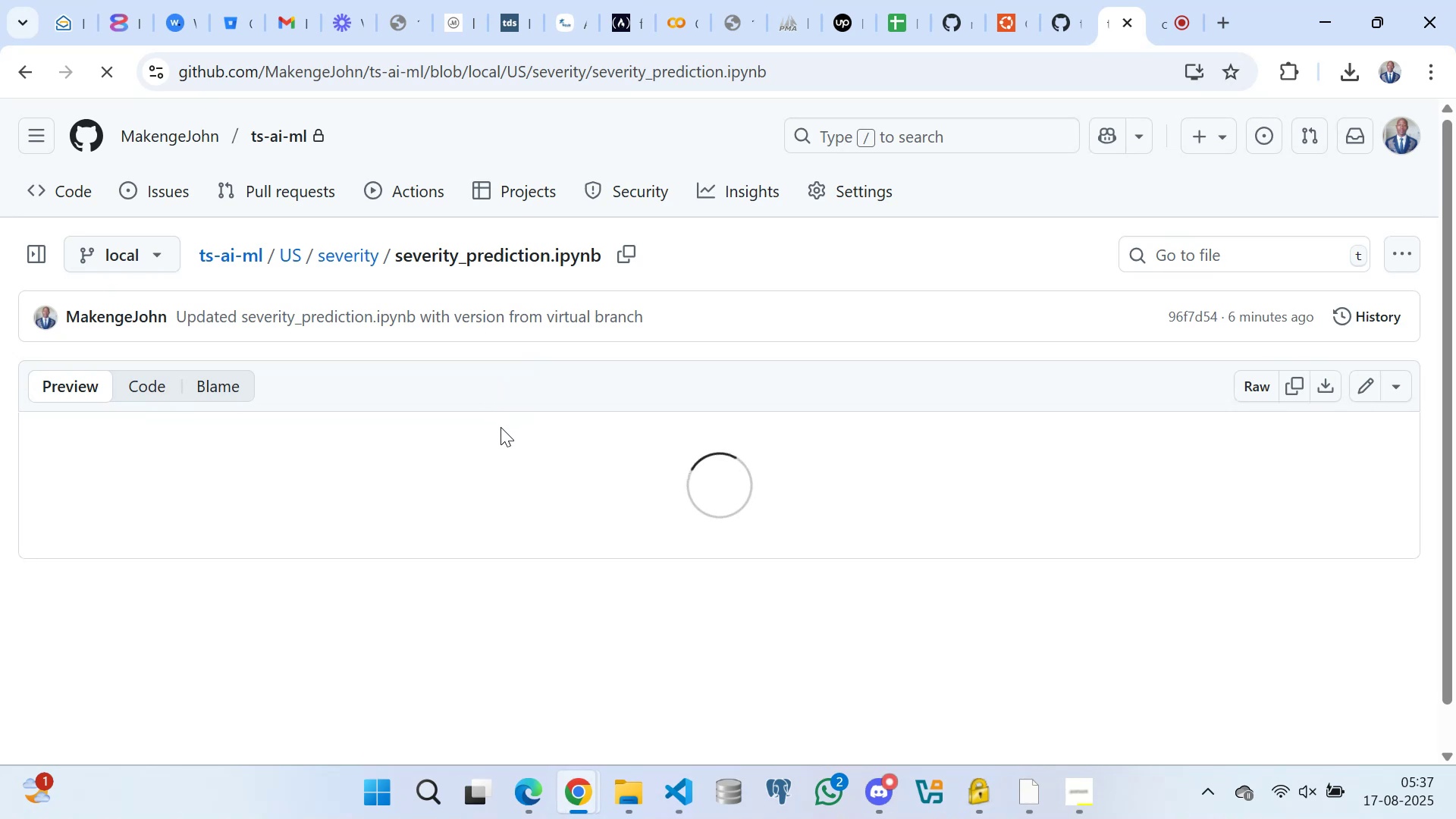 
wait(10.76)
 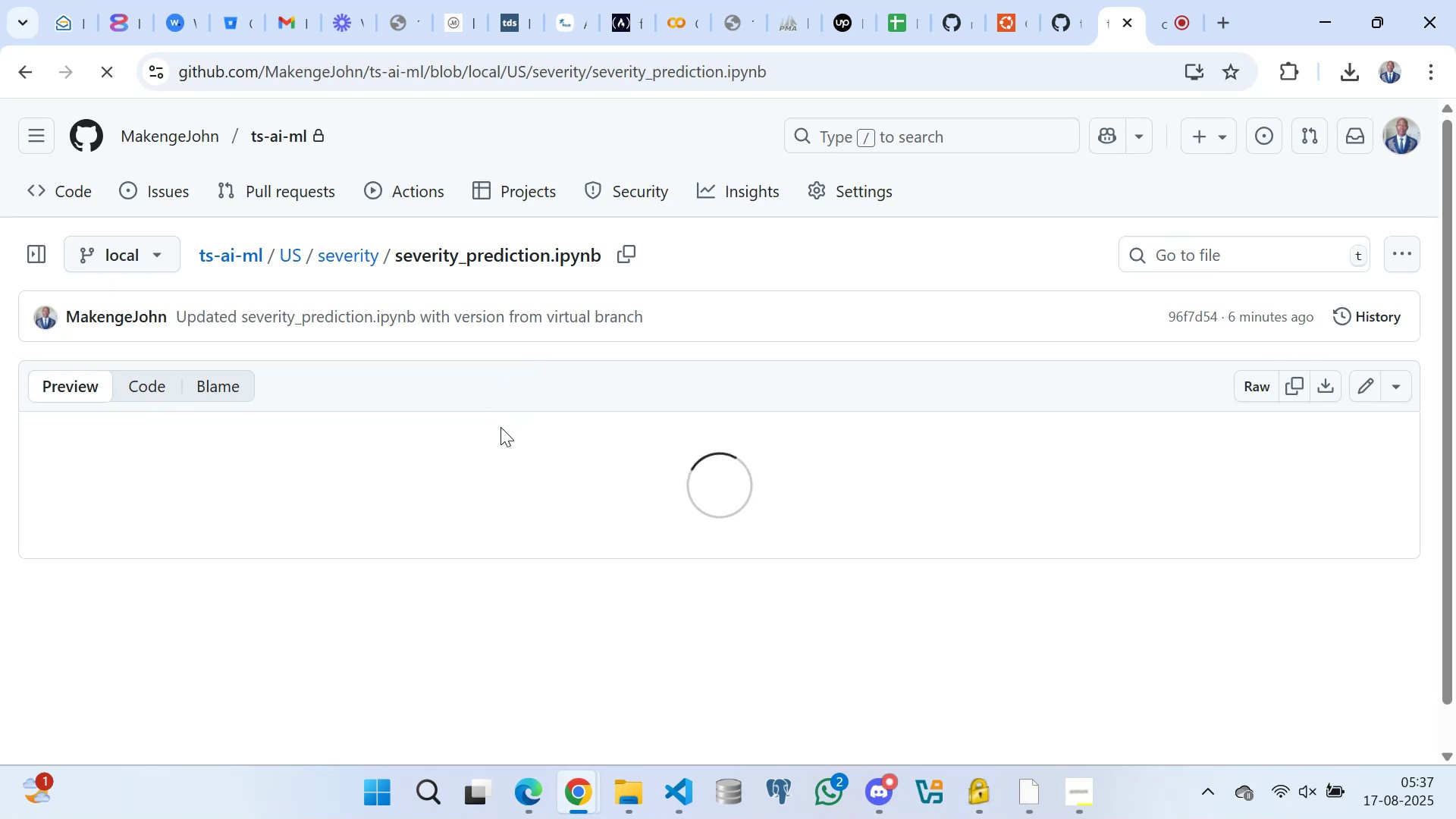 
scroll: coordinate [423, 396], scroll_direction: down, amount: 78.0
 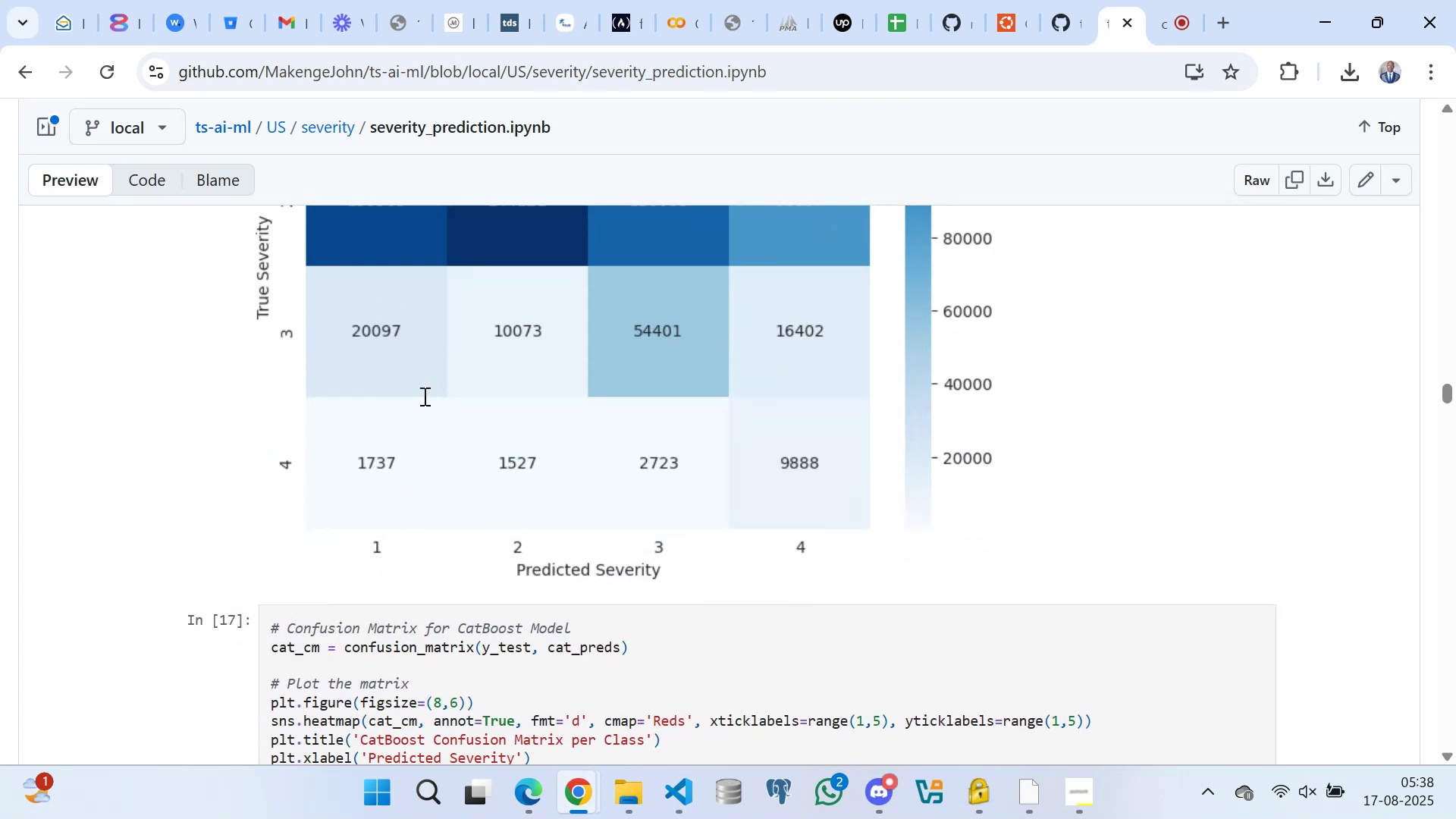 
scroll: coordinate [418, 406], scroll_direction: down, amount: 66.0
 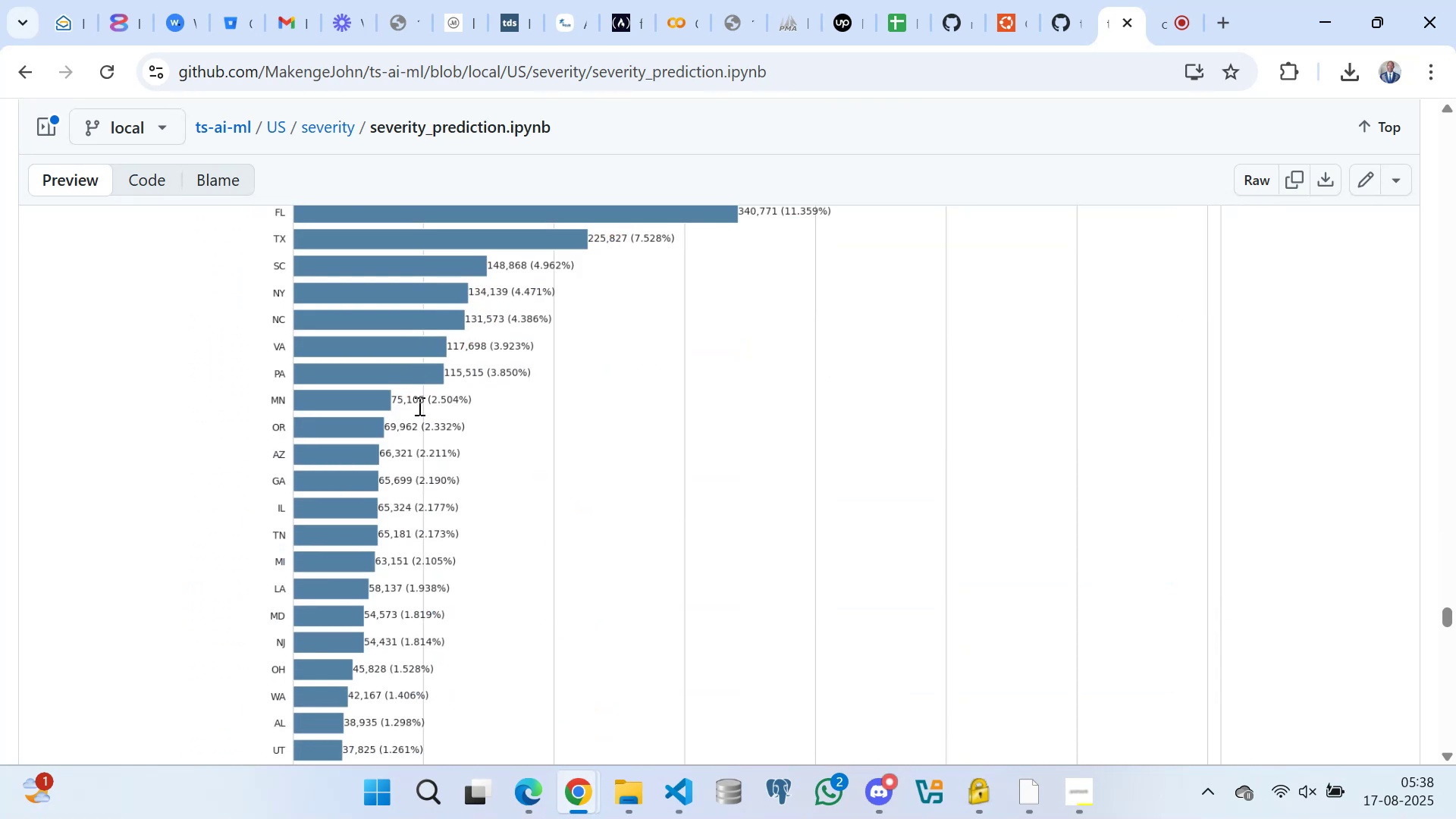 
scroll: coordinate [418, 406], scroll_direction: up, amount: 3.0
 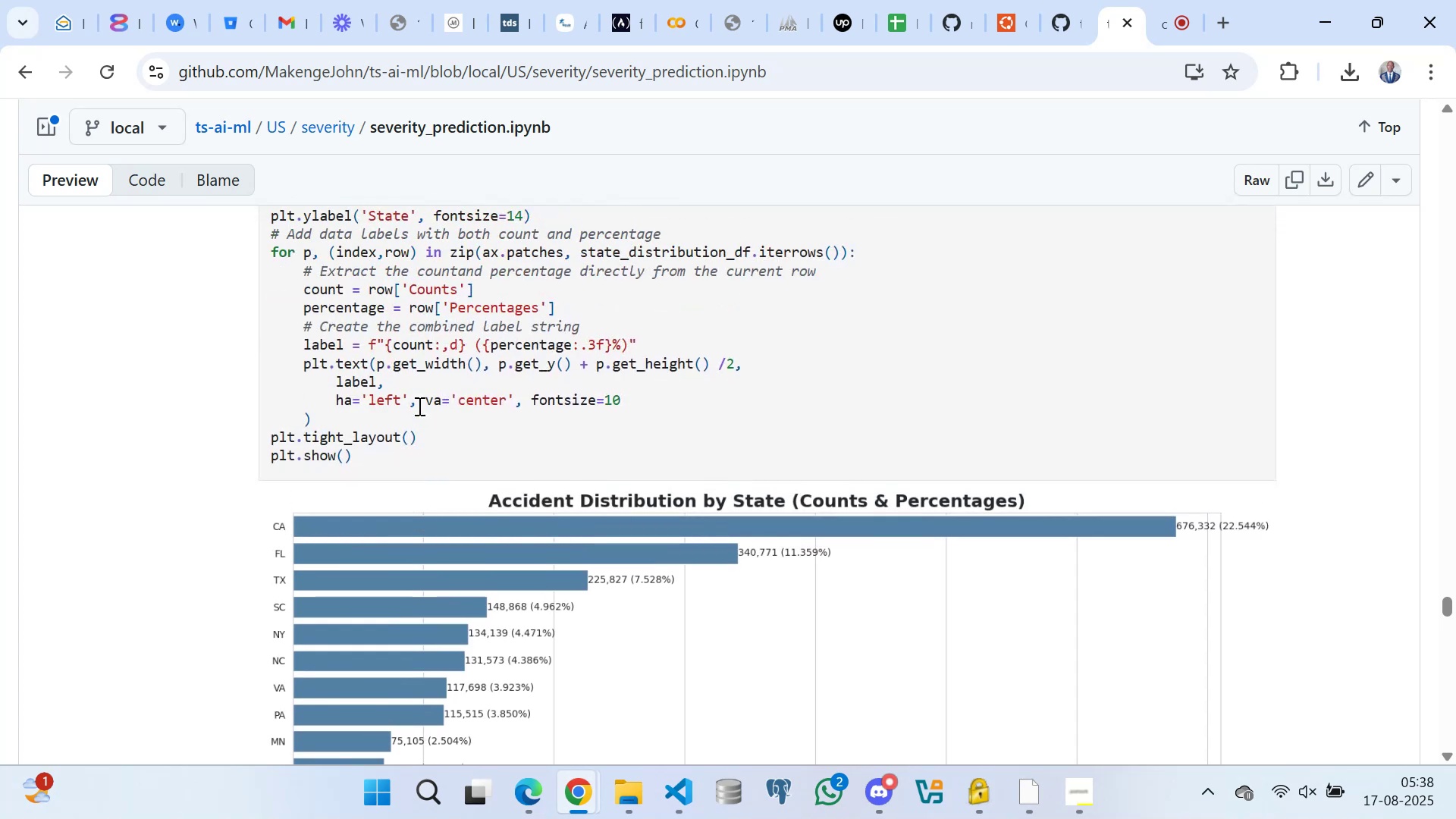 
scroll: coordinate [416, 411], scroll_direction: down, amount: 47.0
 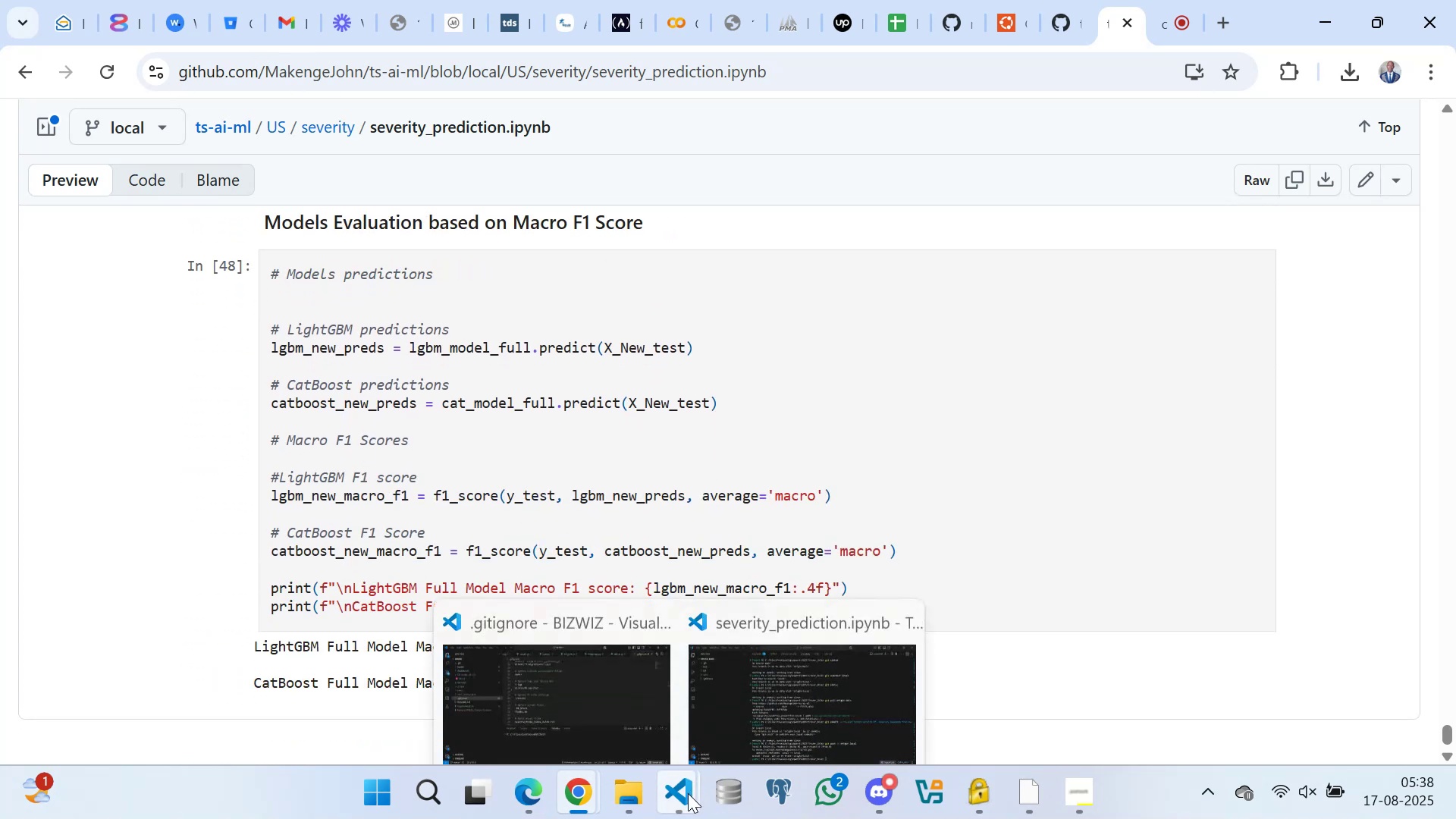 
left_click([797, 670])
 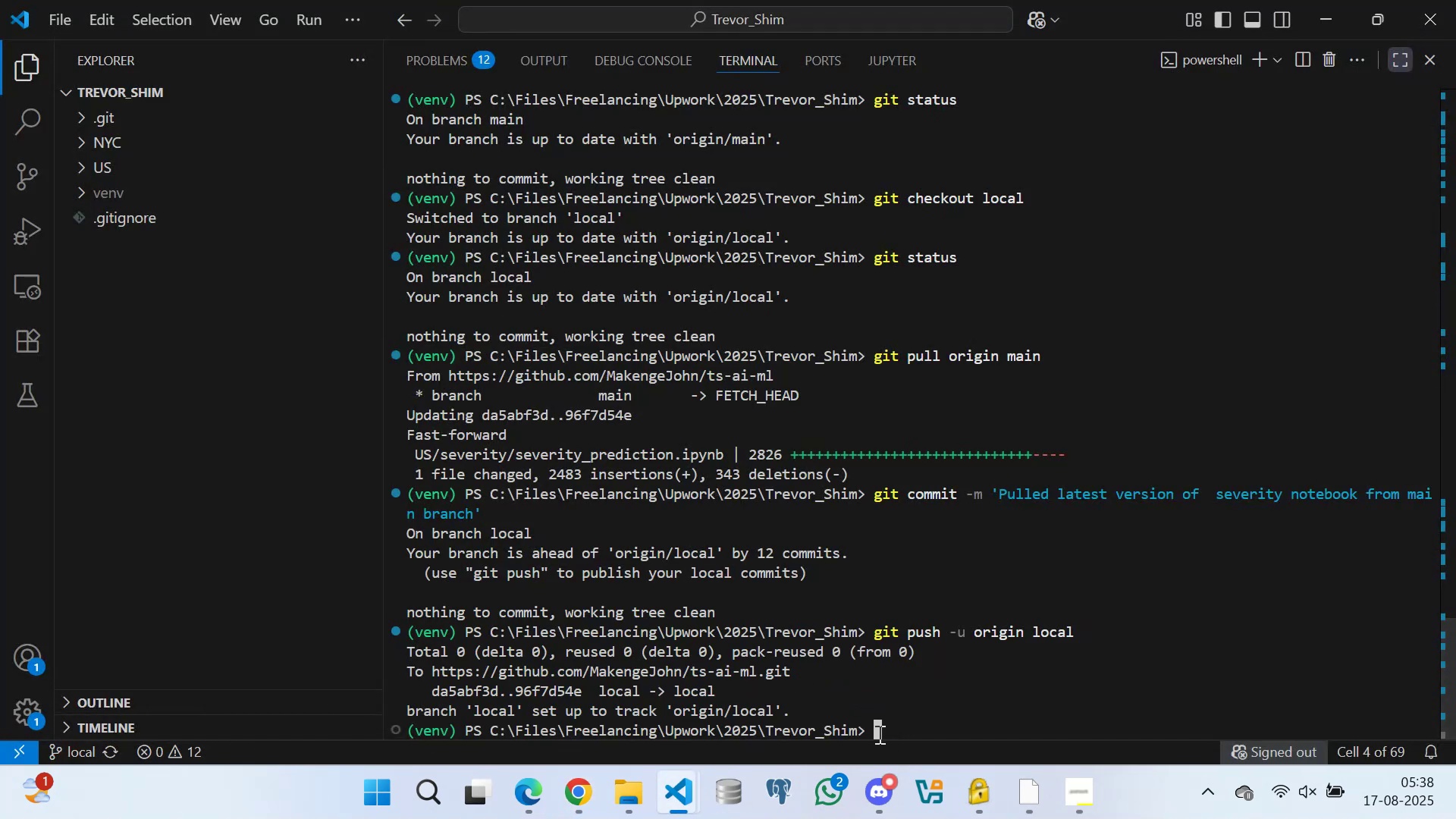 
left_click([878, 729])
 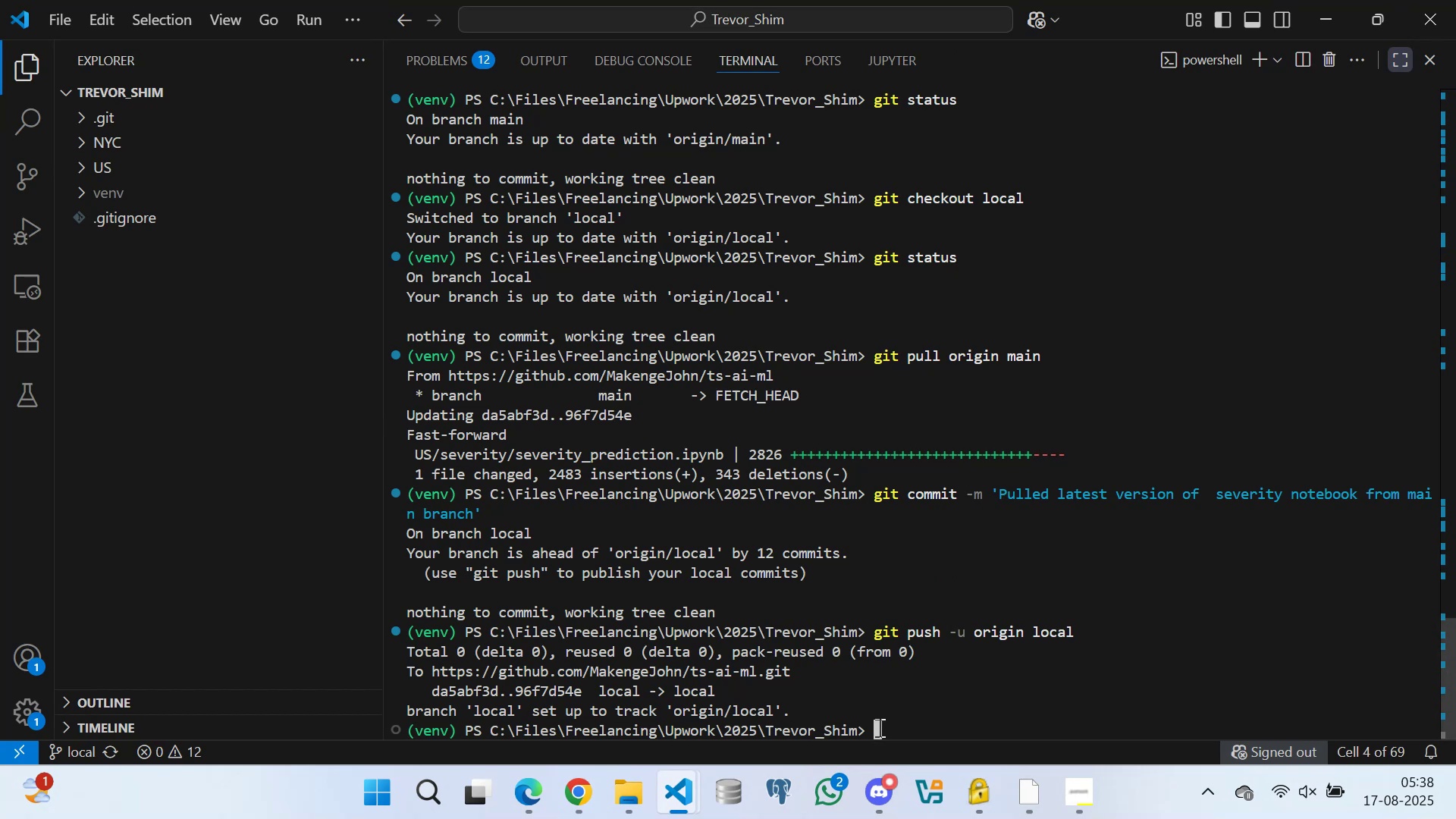 
type(gi)
key(Backspace)
key(Backspace)
key(Backspace)
type(clear)
 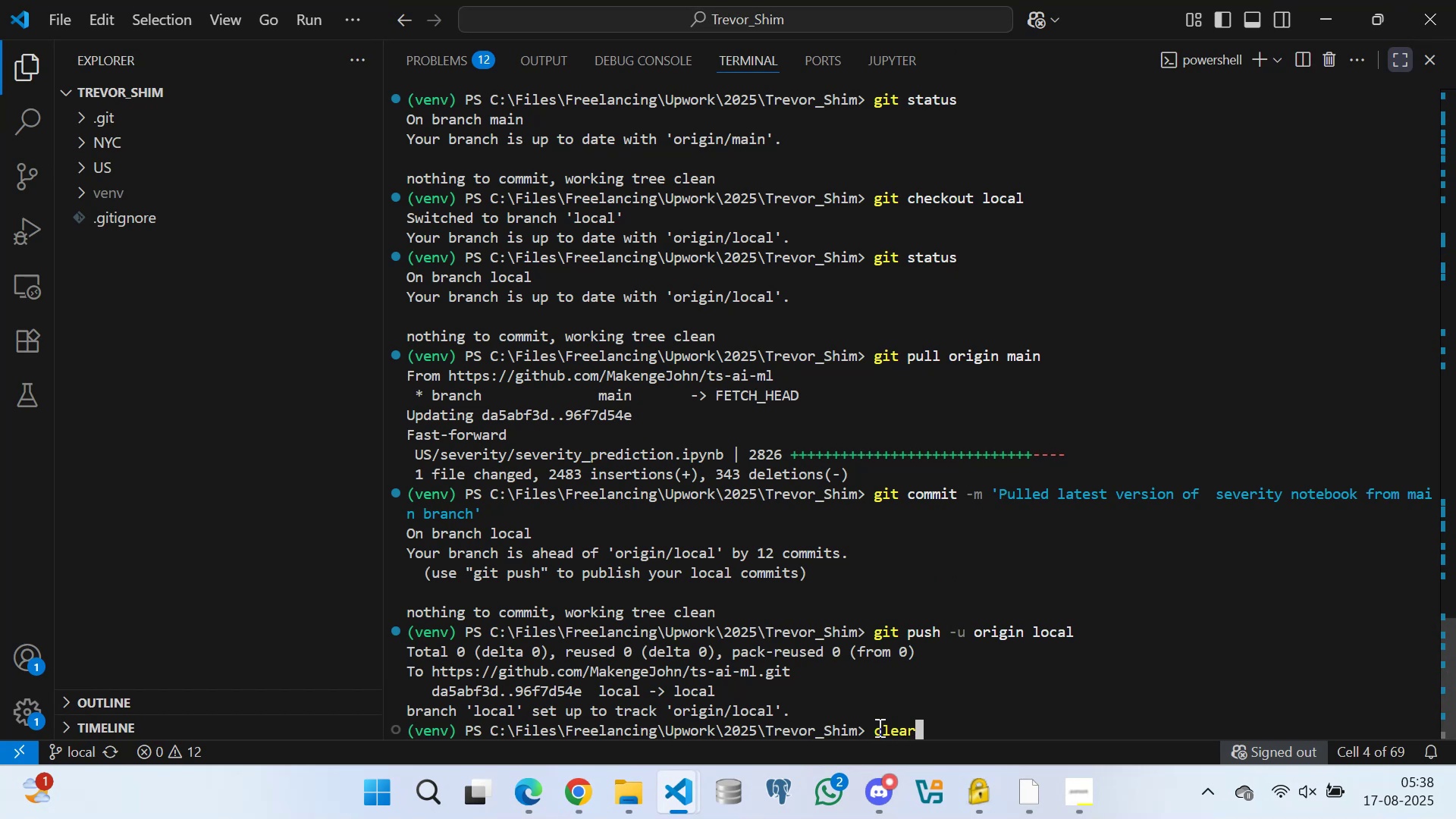 
key(Enter)
 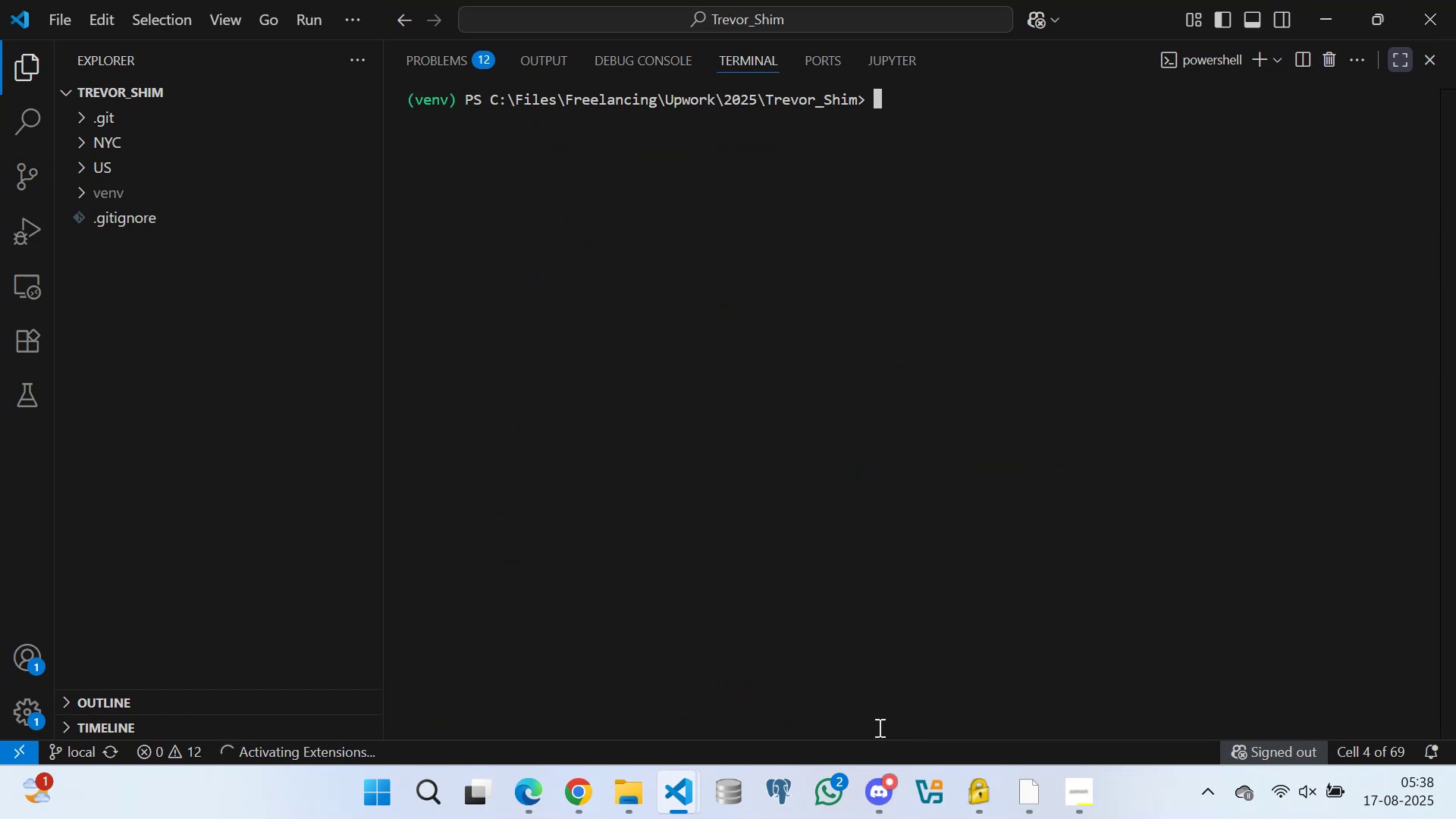 
type(cd US/severity)
 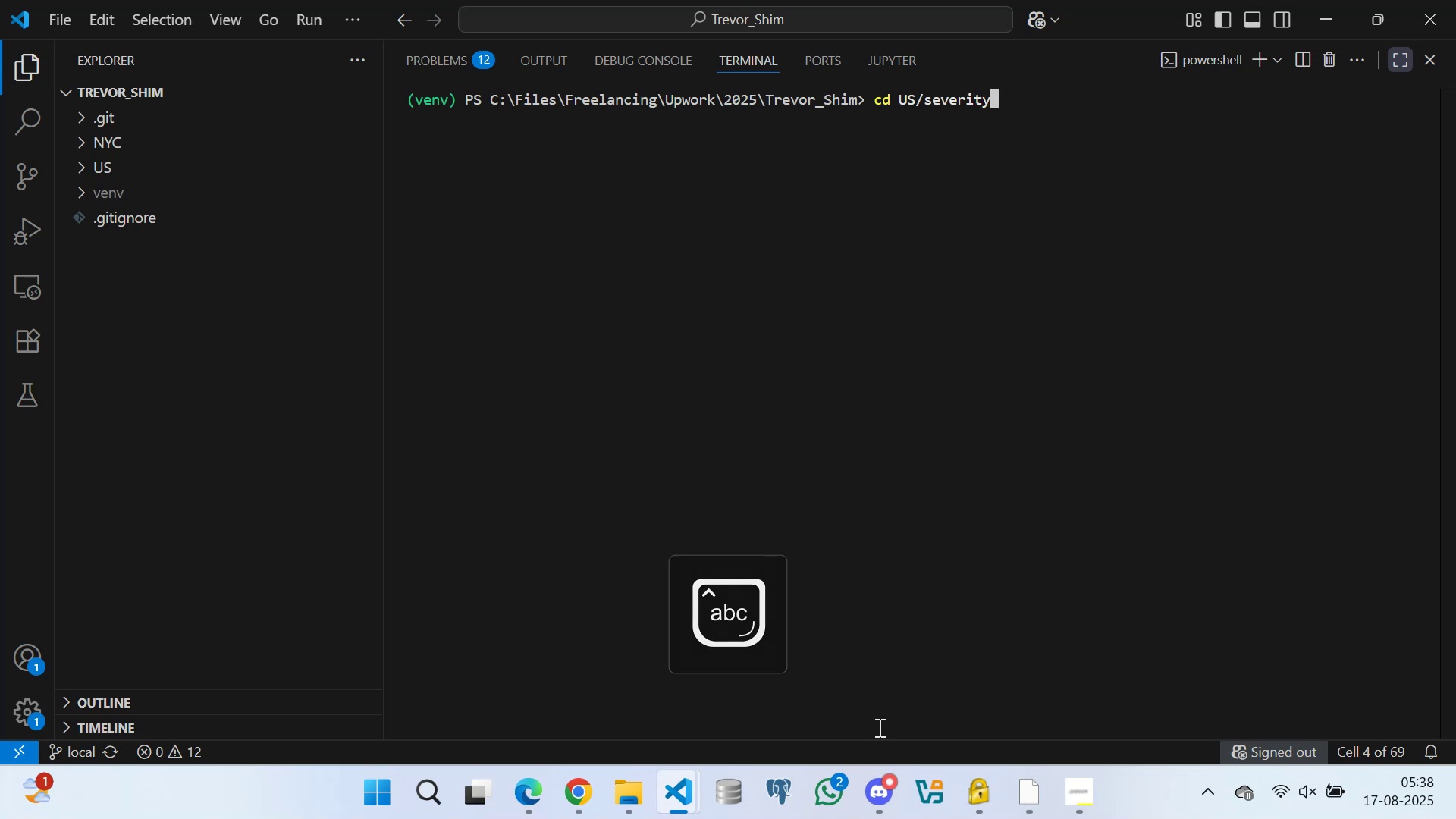 
key(Enter)
 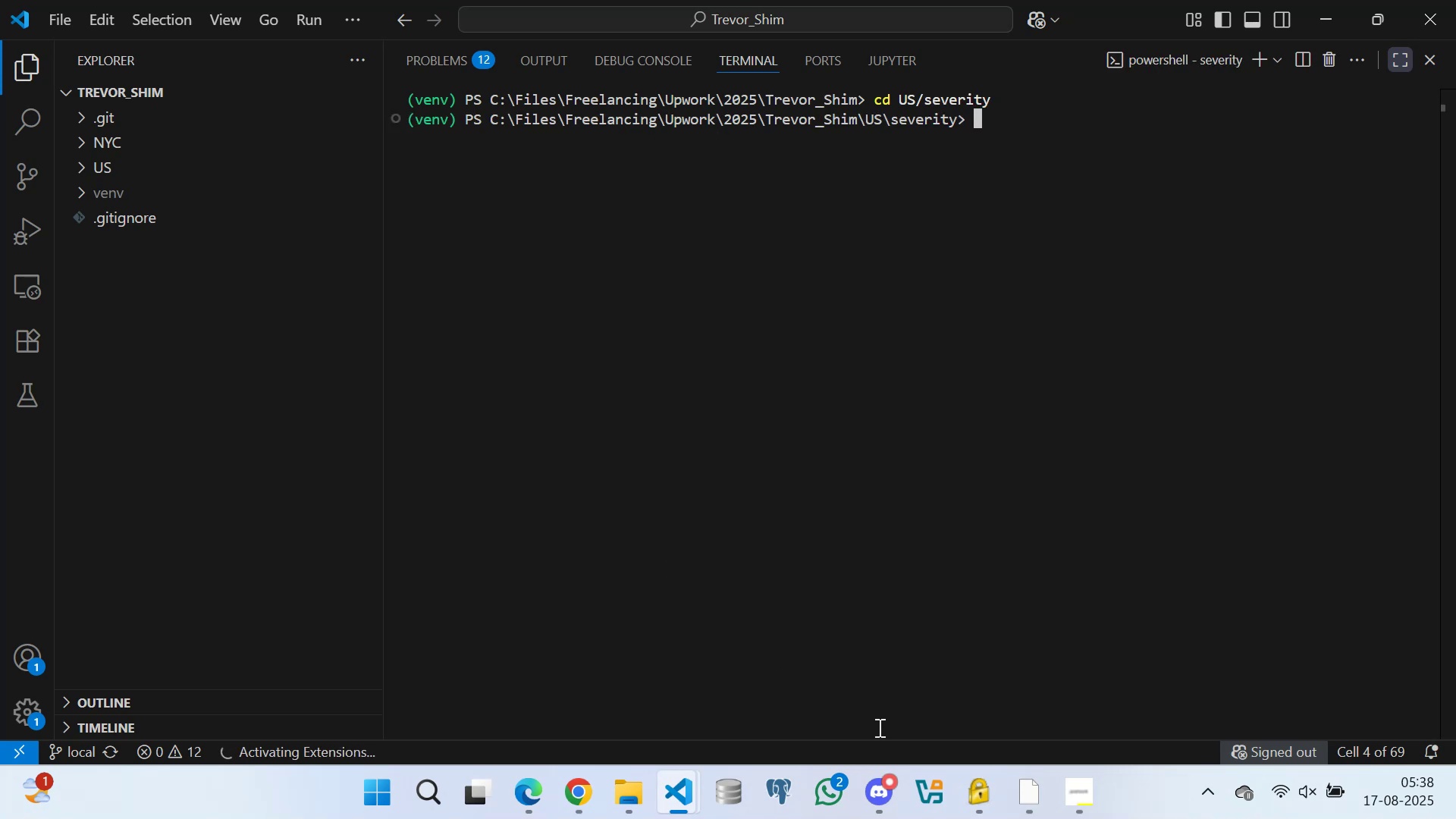 
type(clear)
 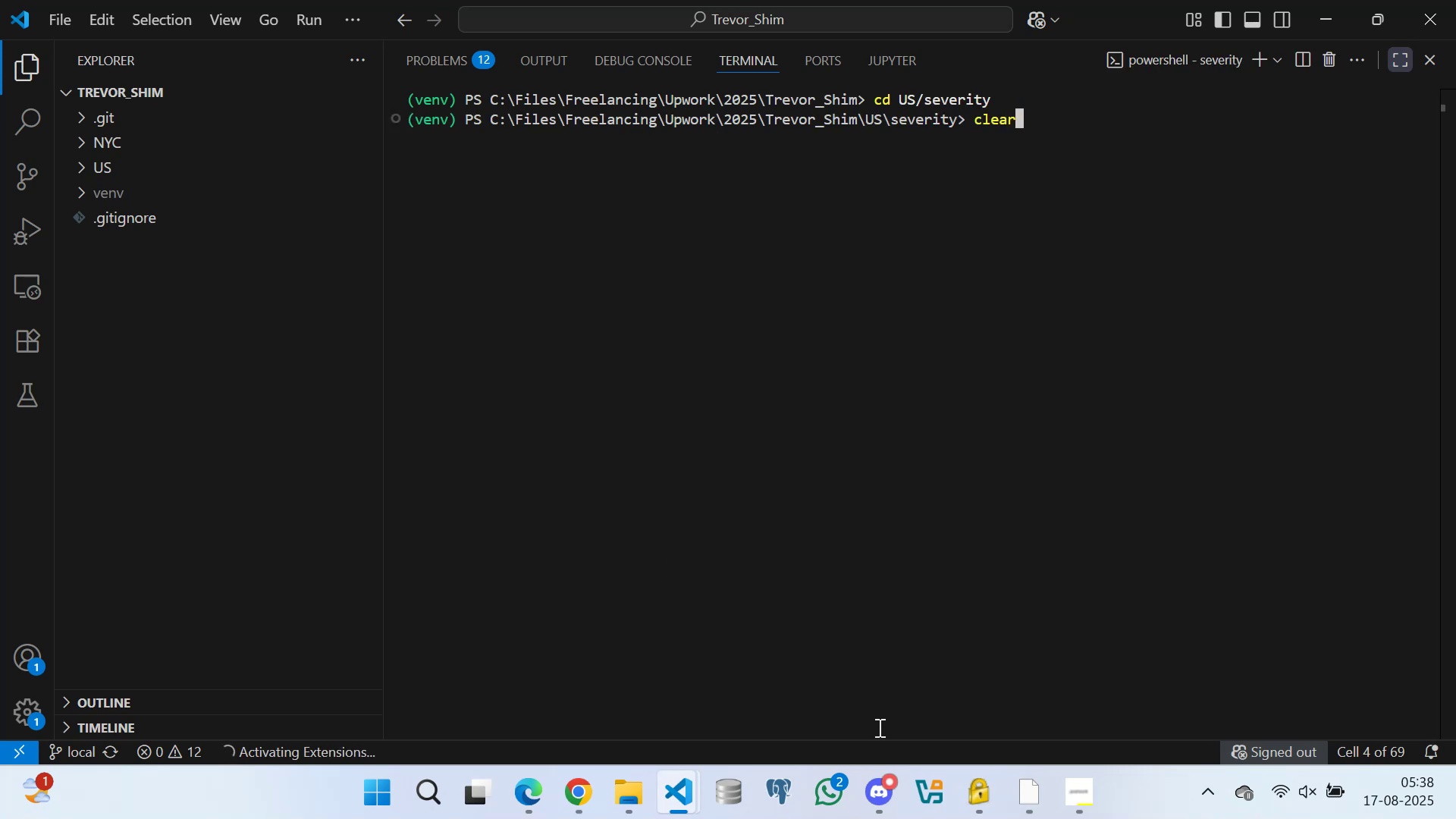 
key(Enter)
 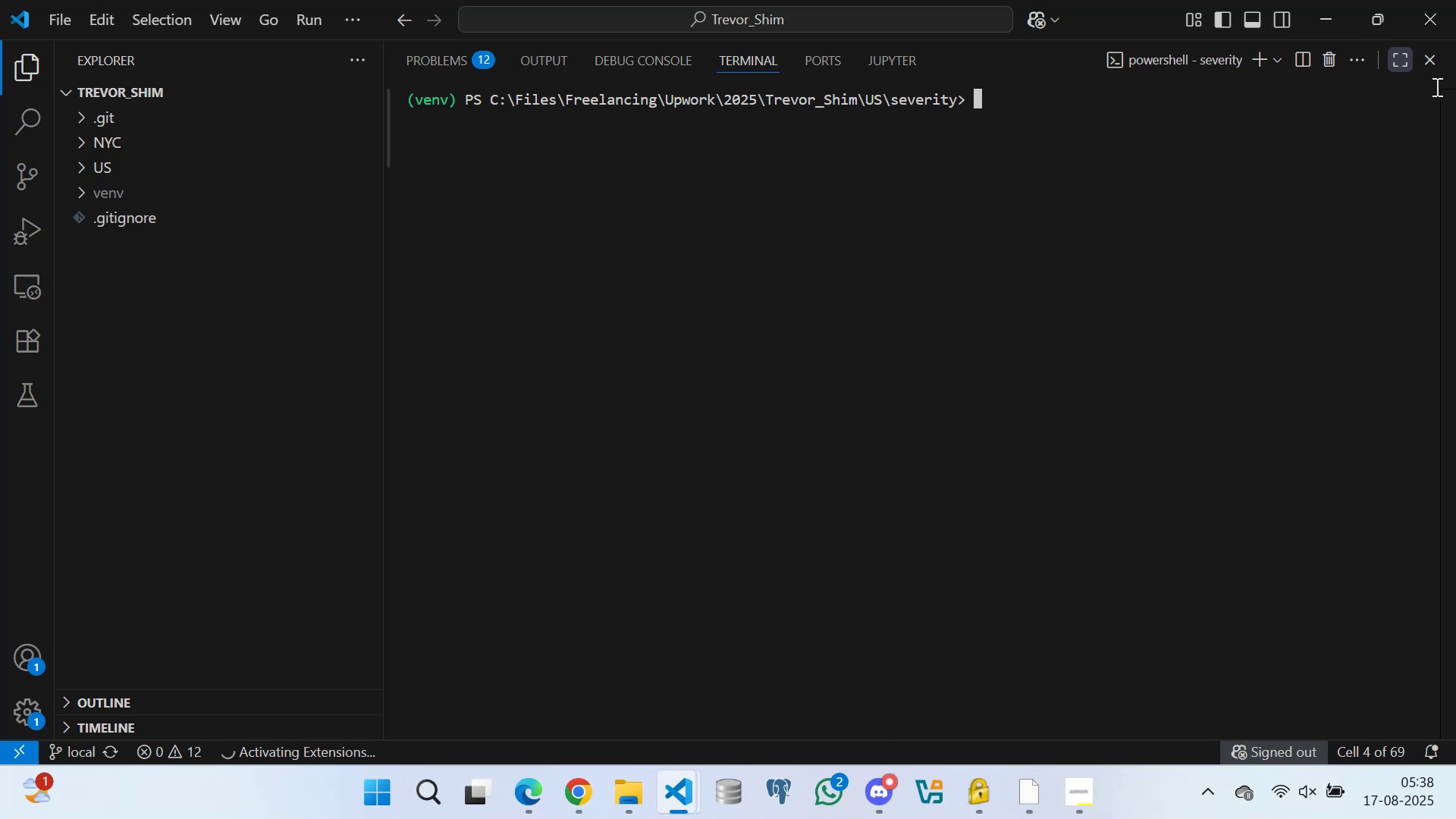 
left_click([1403, 58])
 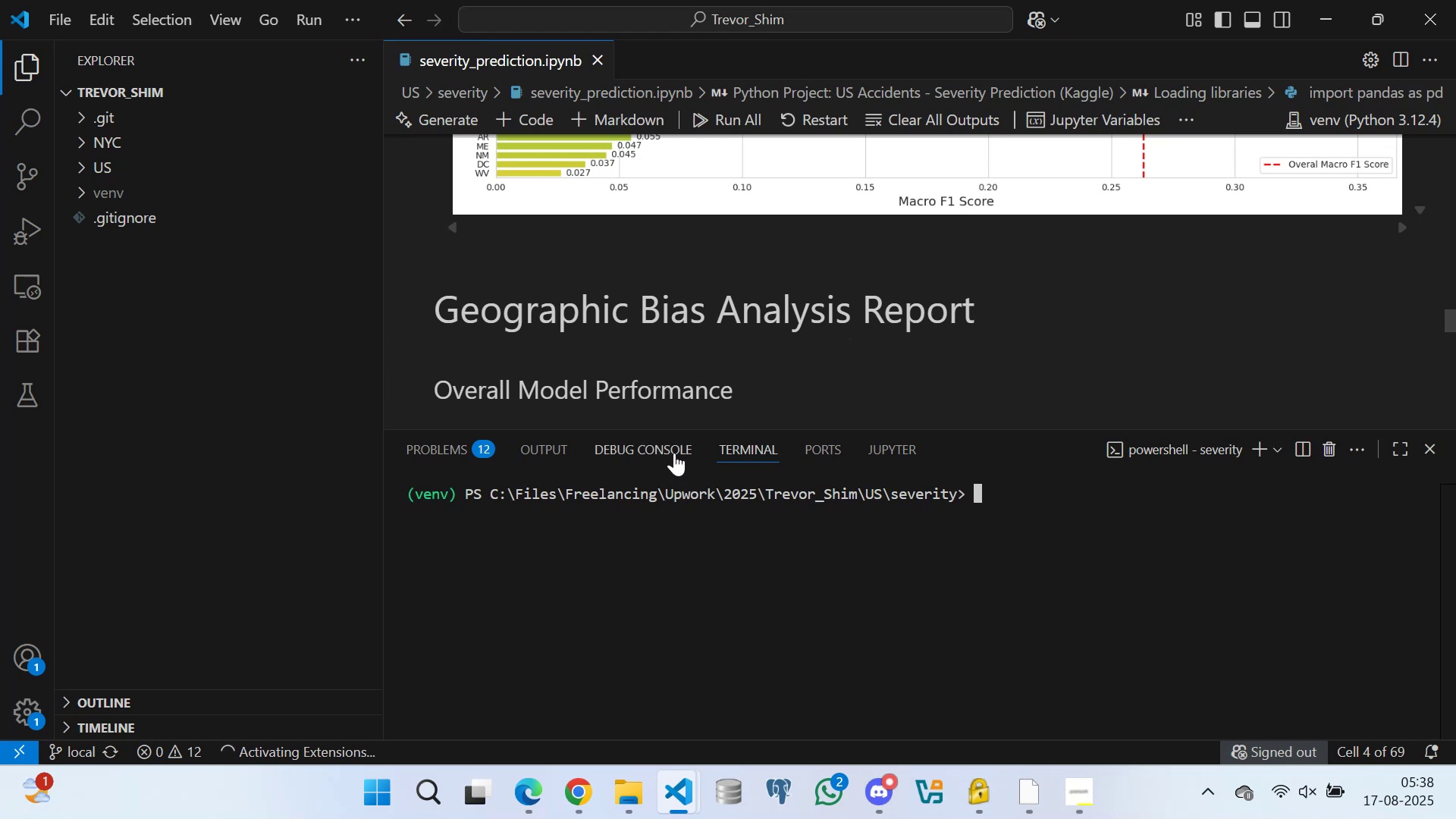 
scroll: coordinate [507, 353], scroll_direction: down, amount: 184.0
 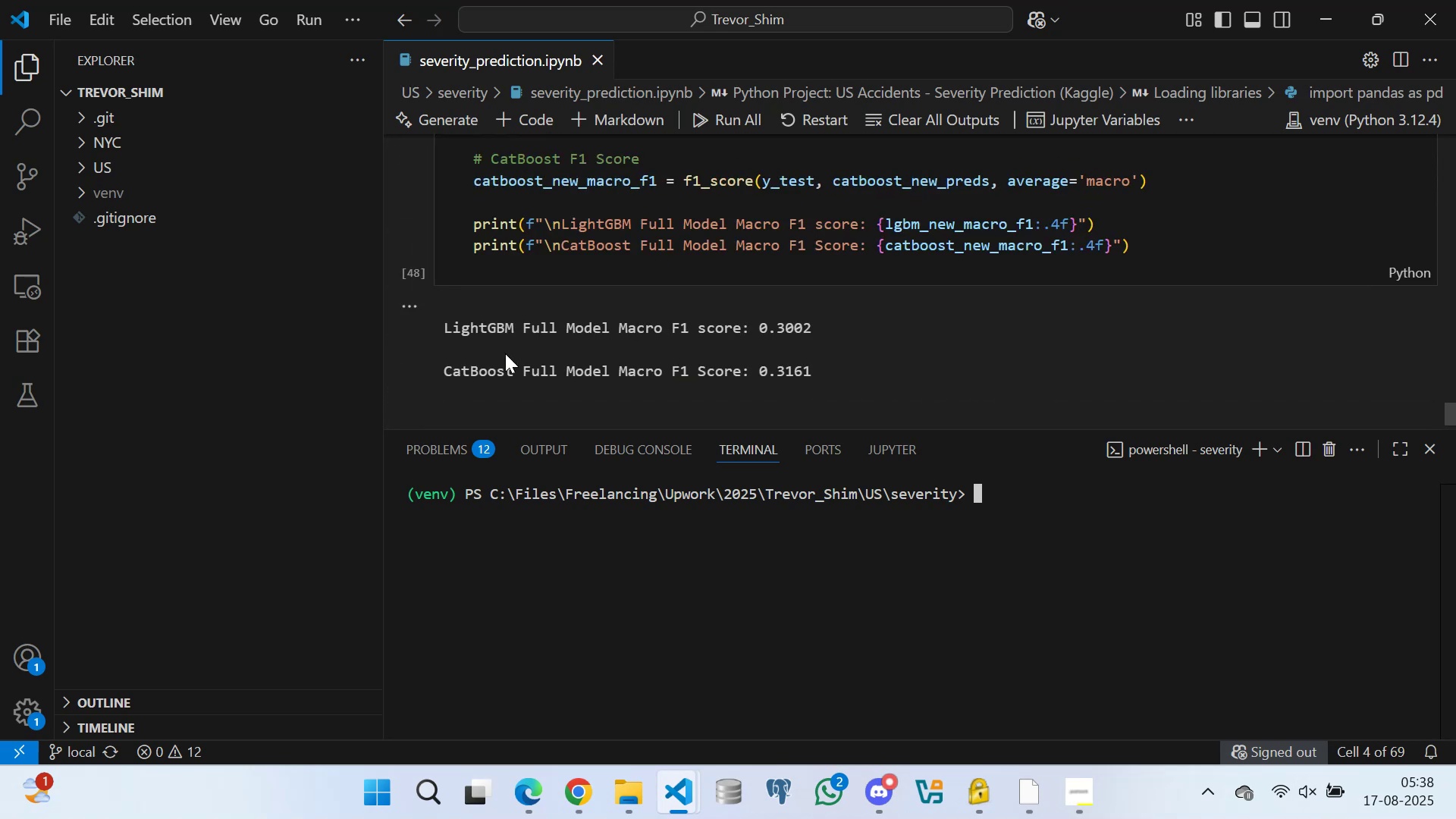 
scroll: coordinate [504, 347], scroll_direction: up, amount: 1.0
 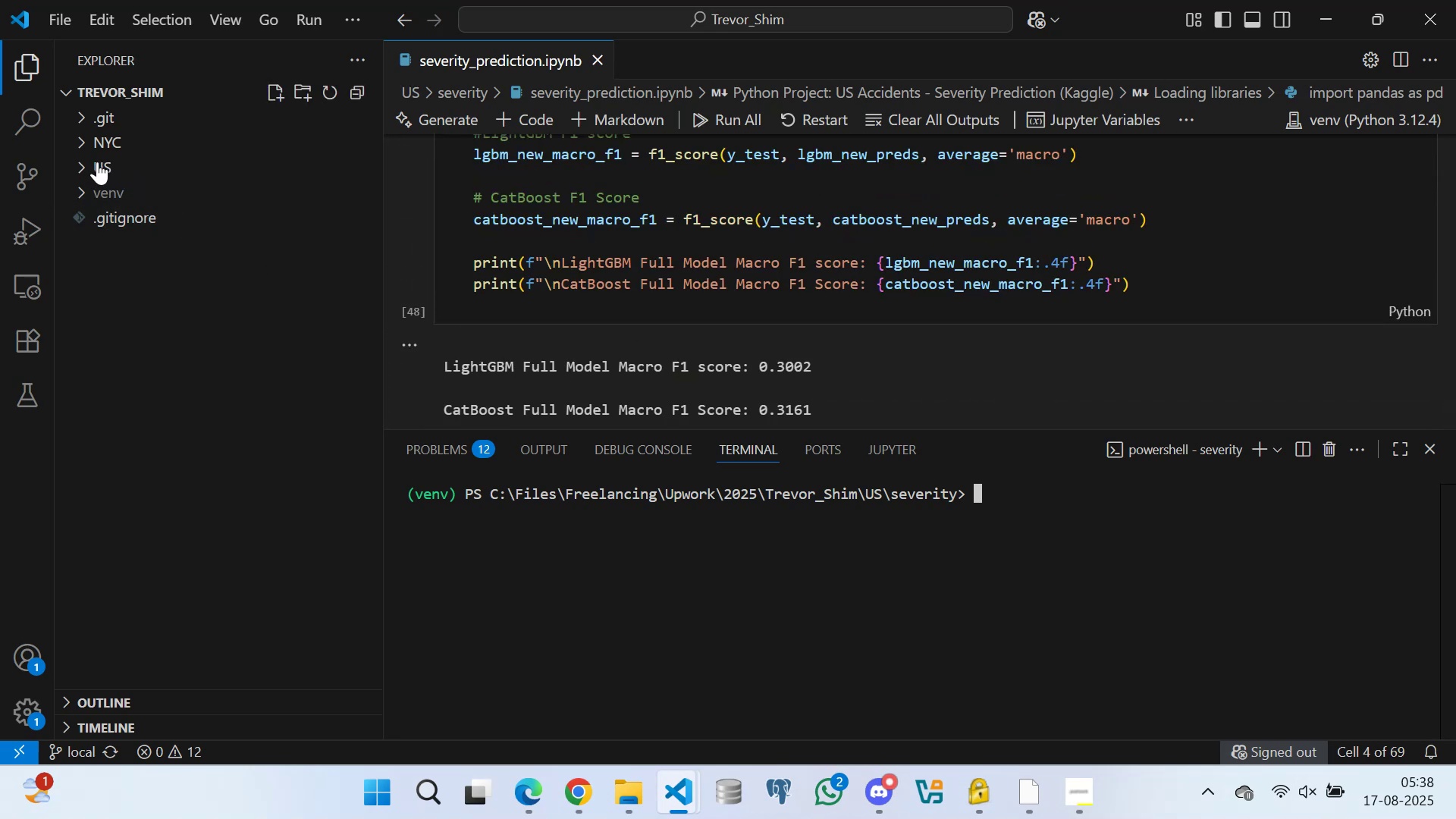 
left_click([80, 163])
 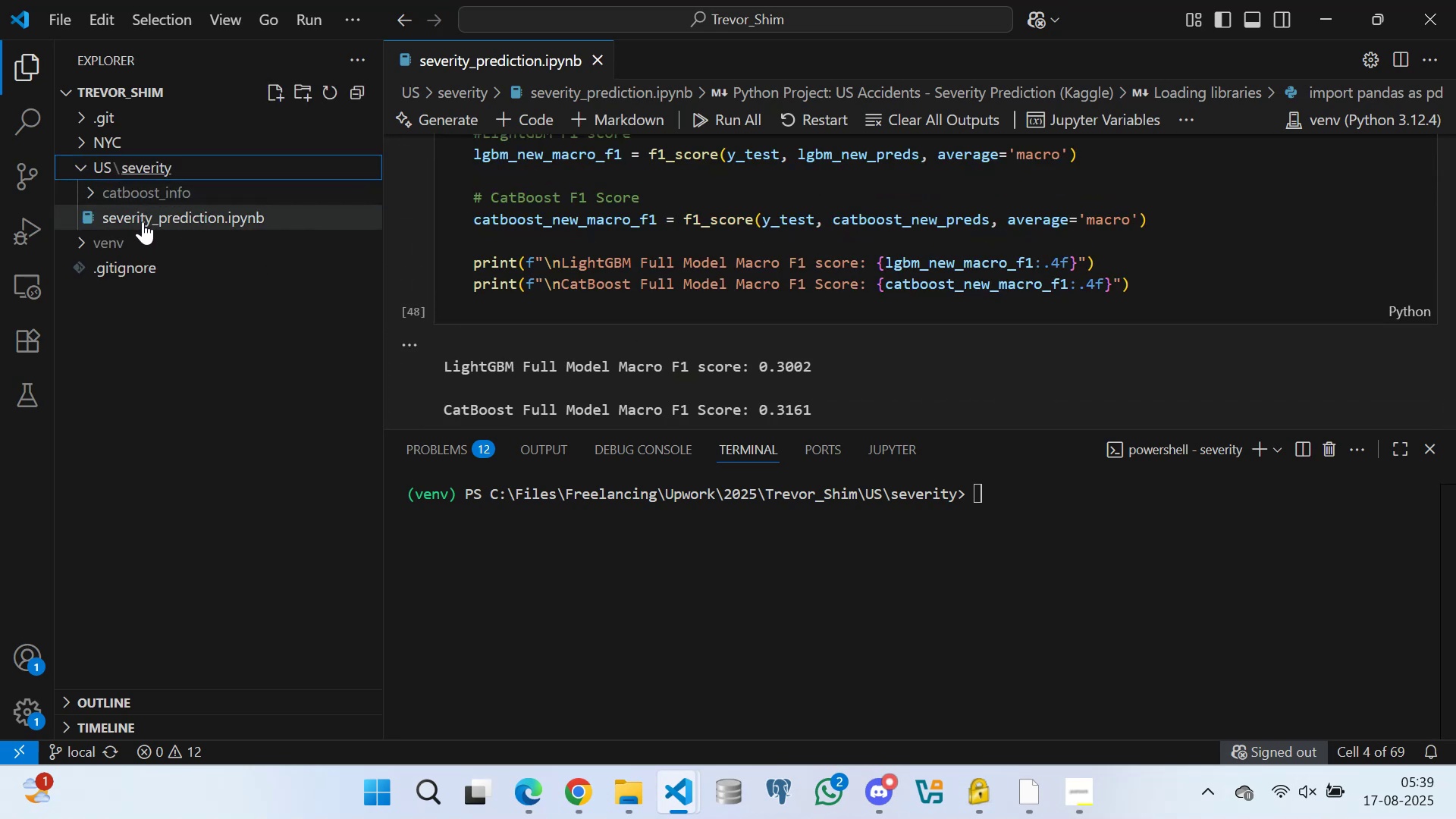 
left_click([145, 217])
 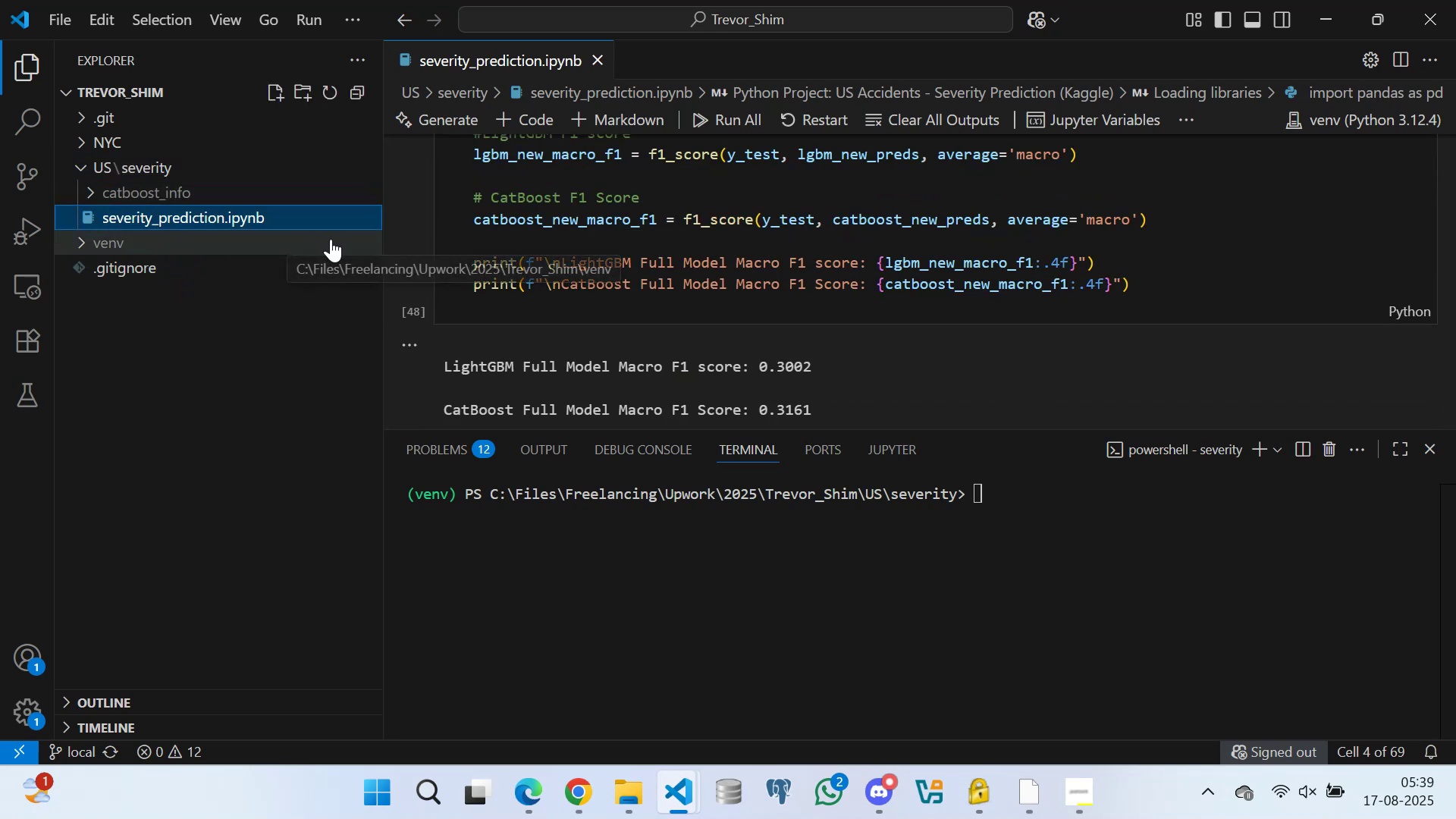 
scroll: coordinate [586, 321], scroll_direction: down, amount: 3.0
 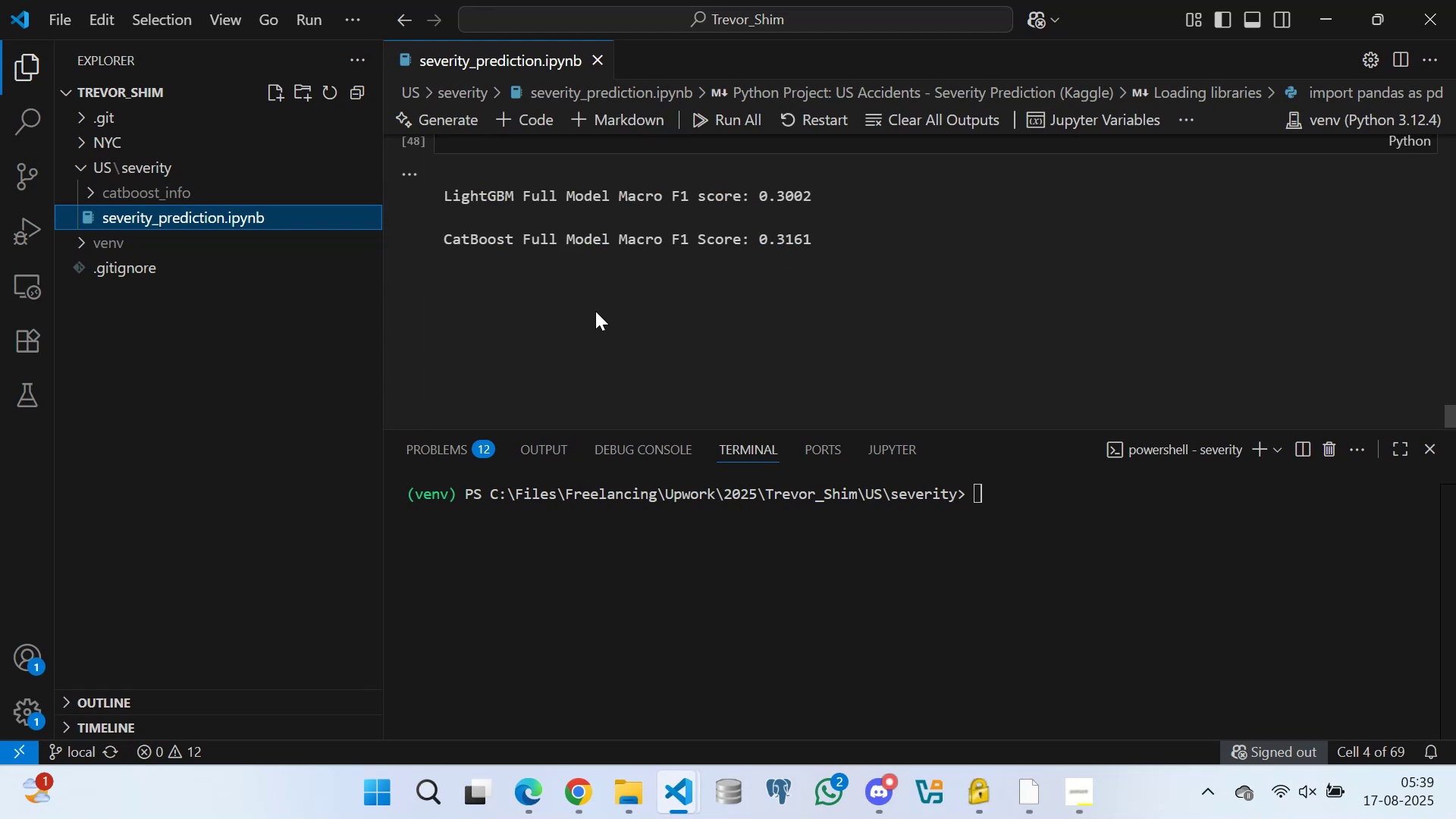 
scroll: coordinate [595, 311], scroll_direction: up, amount: 3.0
 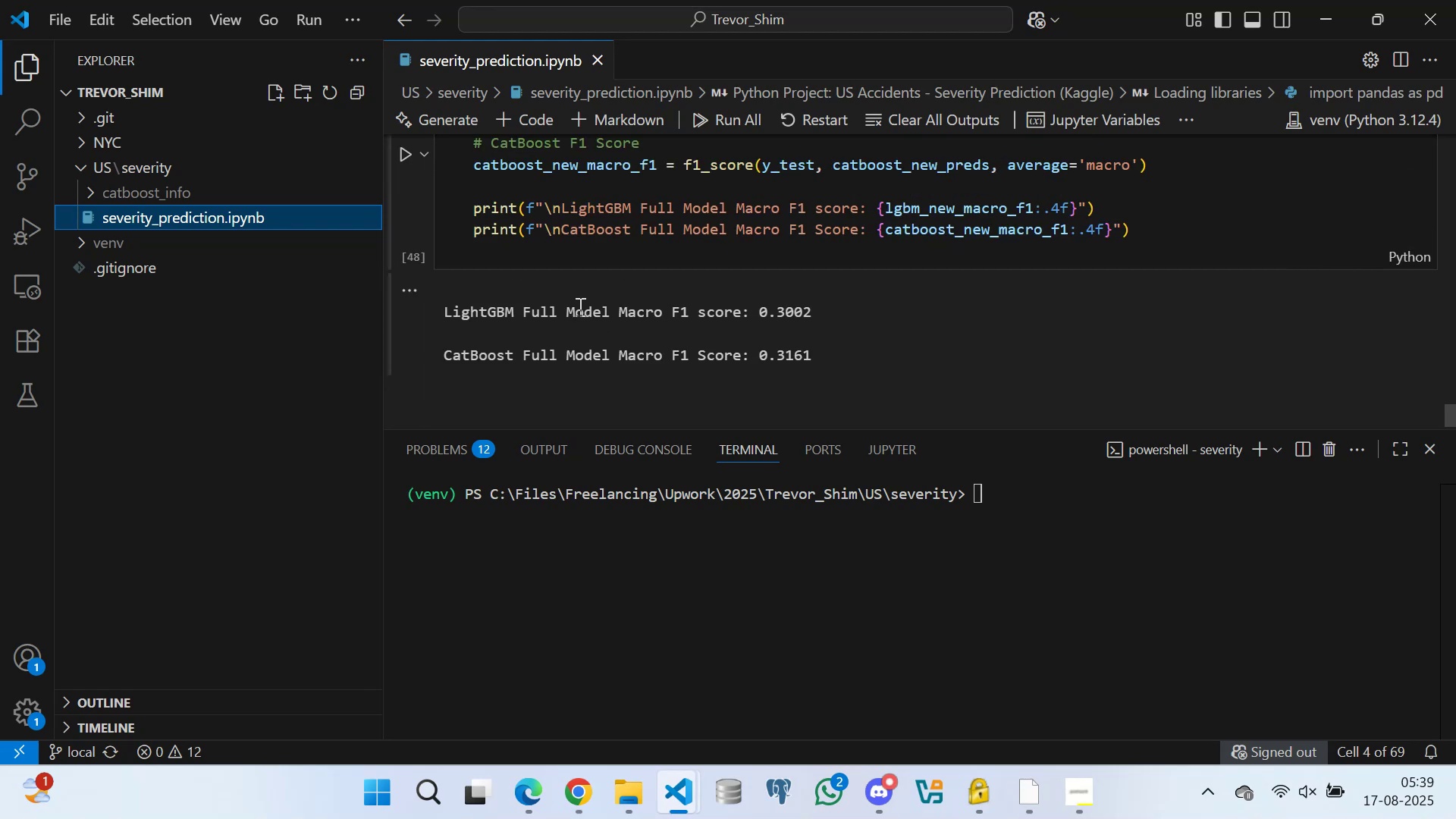 
scroll: coordinate [581, 307], scroll_direction: down, amount: 3.0
 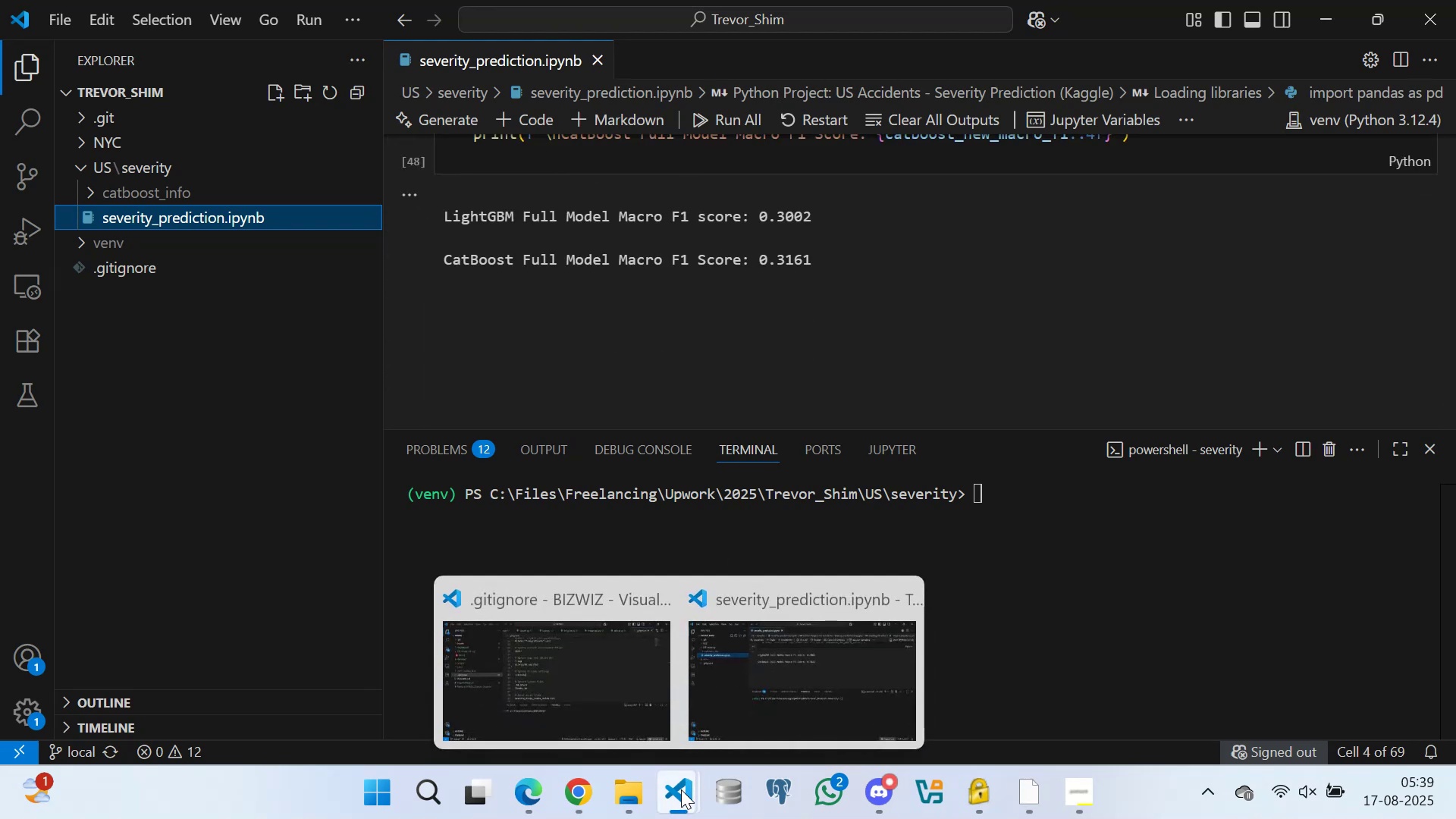 
left_click([811, 668])
 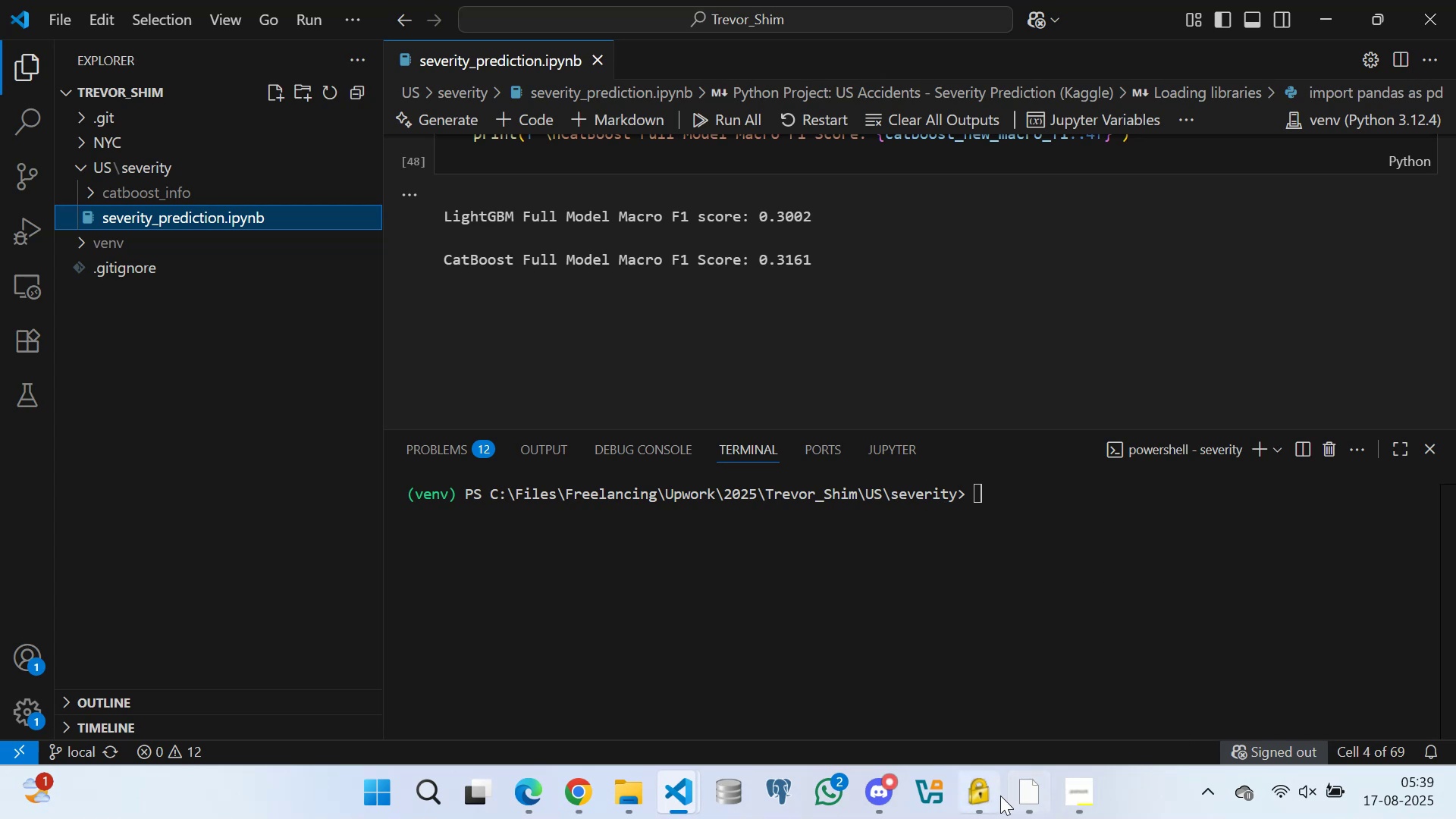 
wait(9.55)
 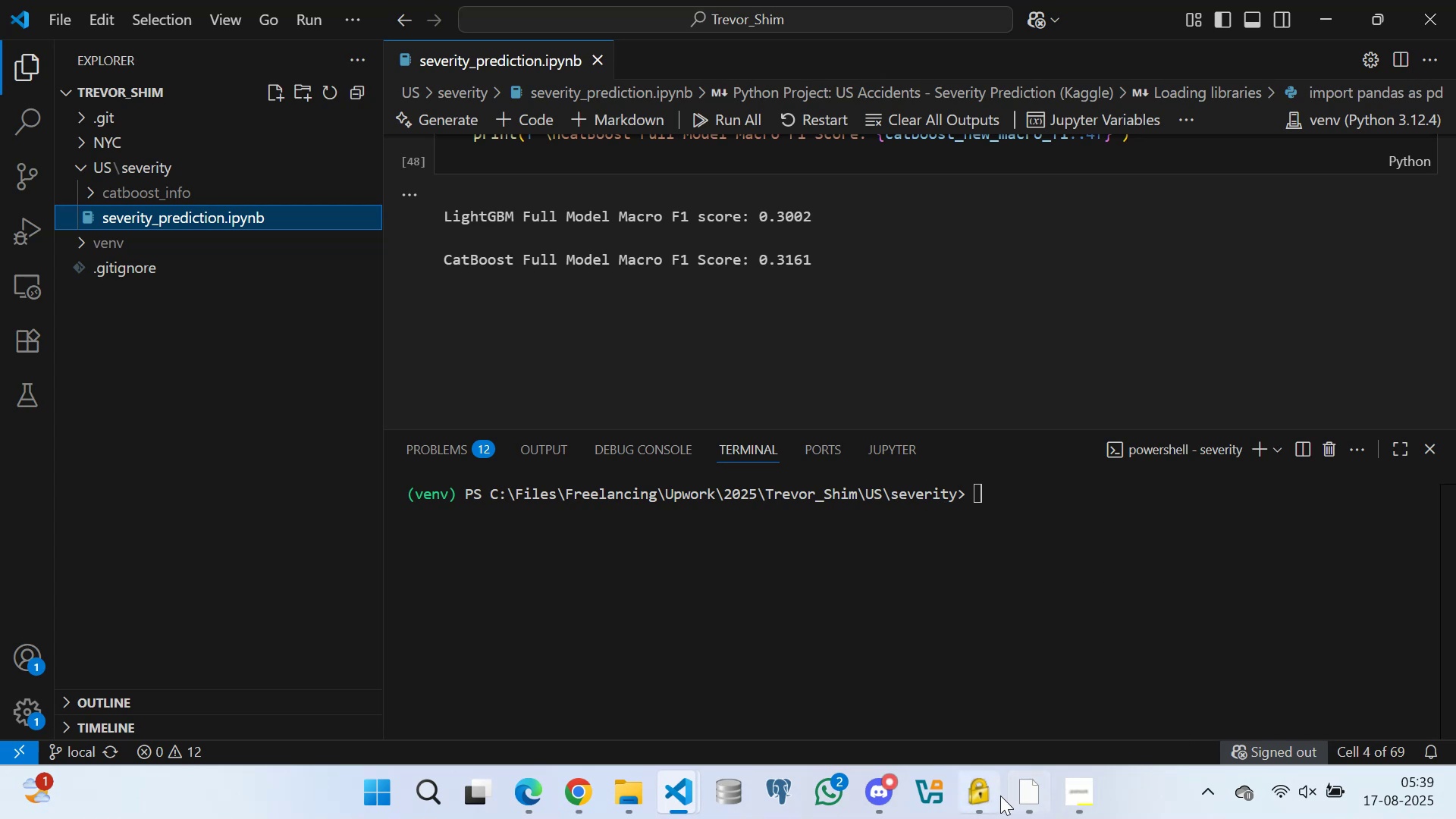 
left_click([1081, 630])
 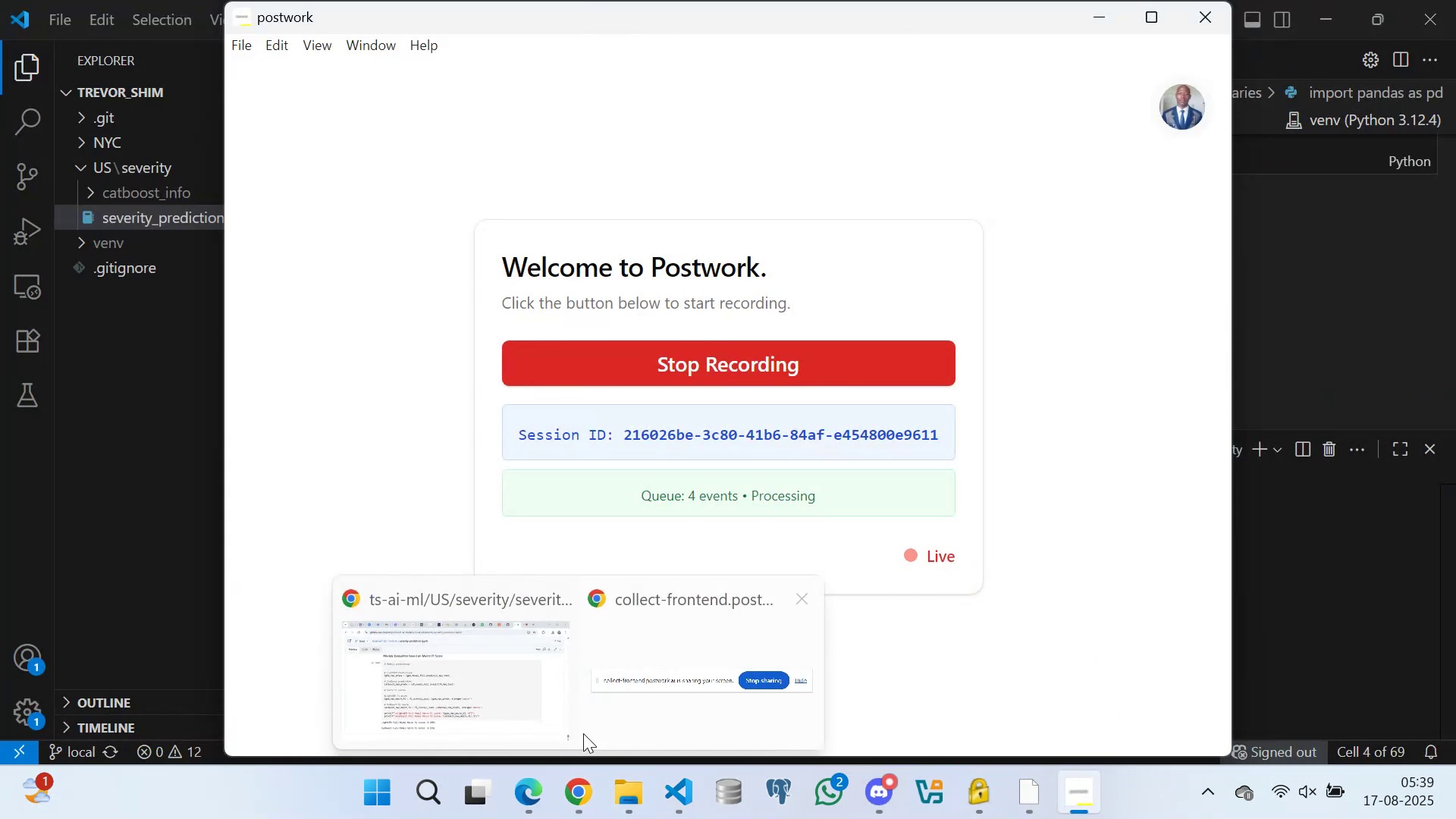 
left_click([561, 677])
 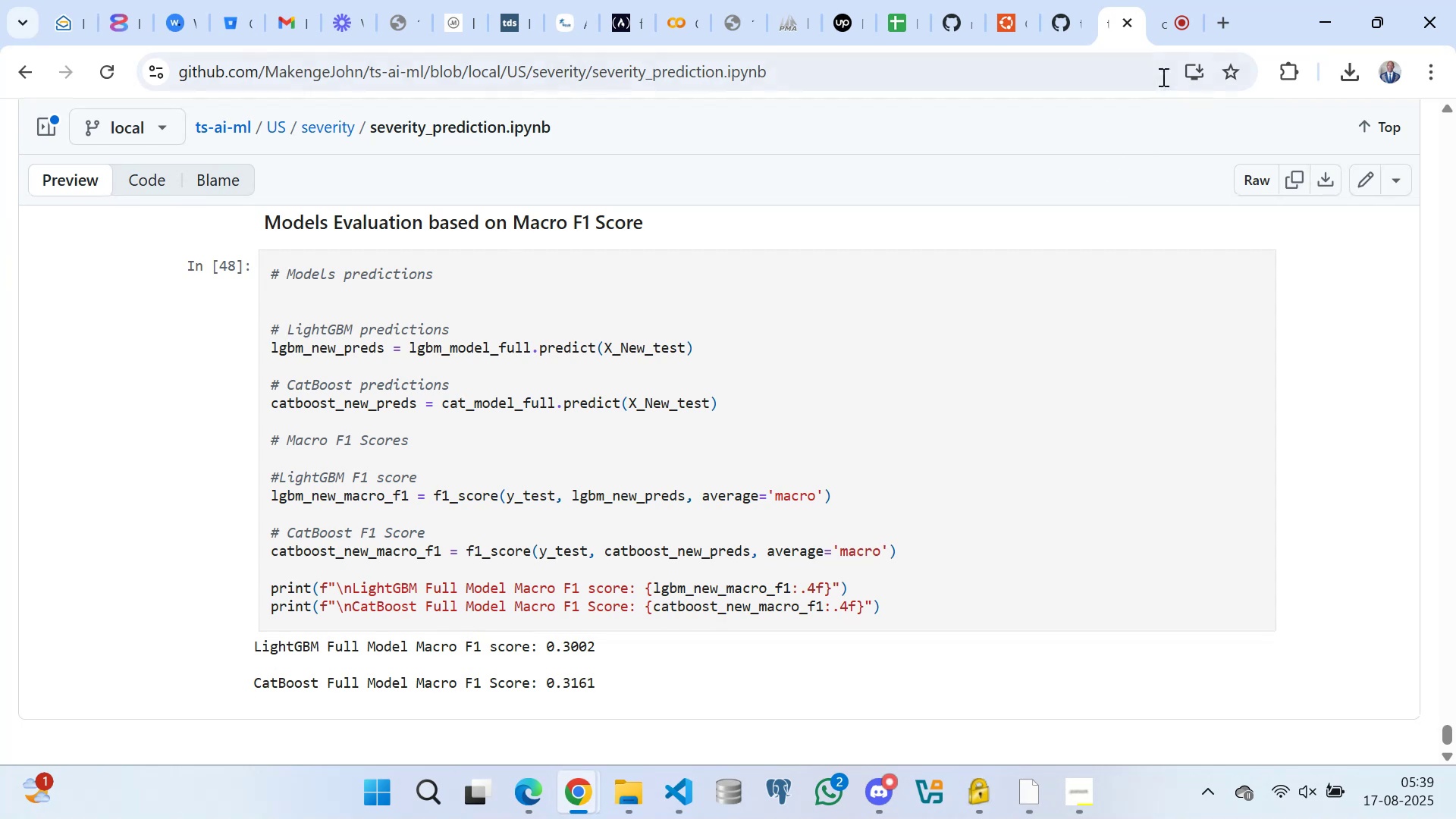 